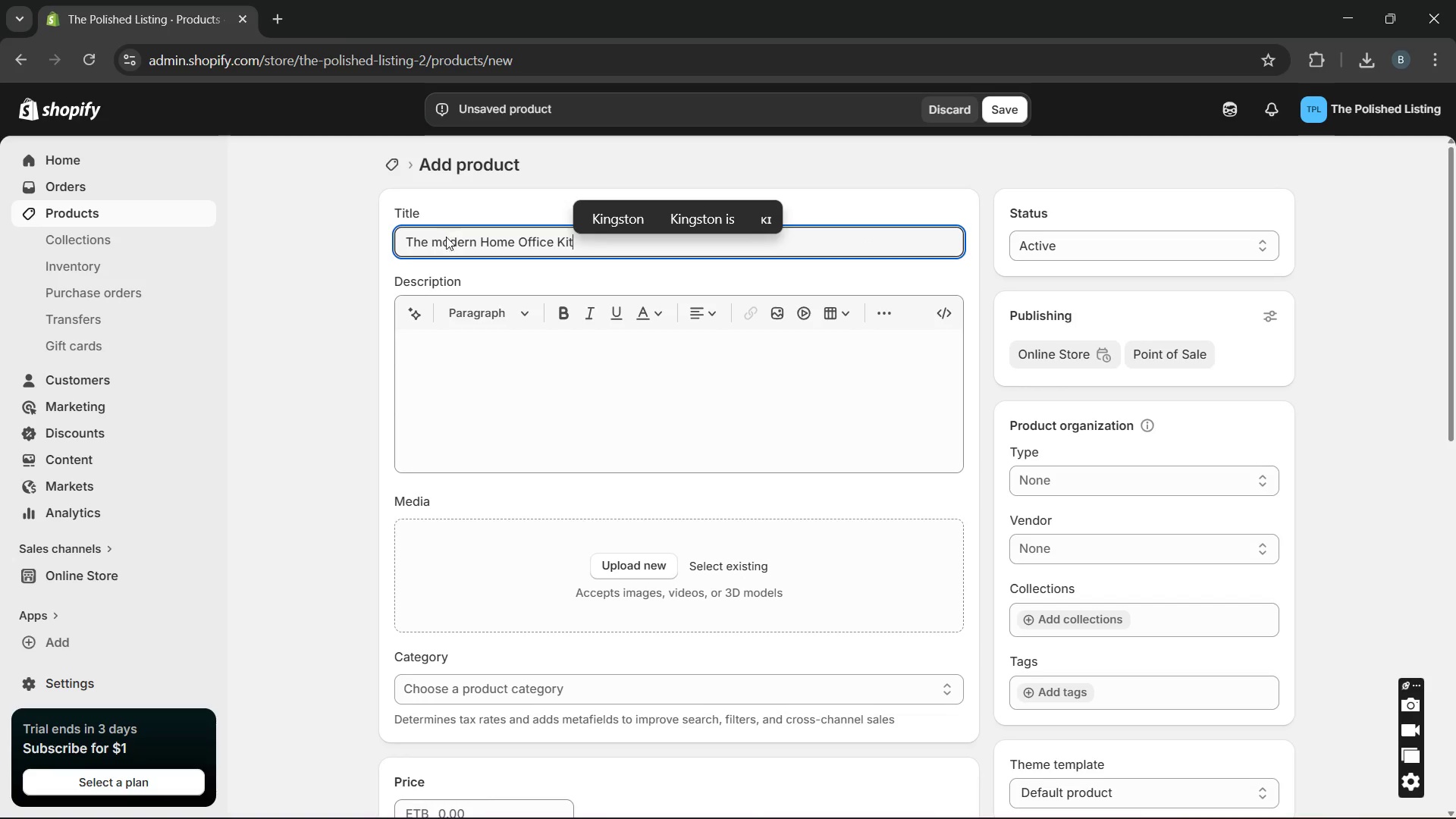 
left_click([441, 241])
 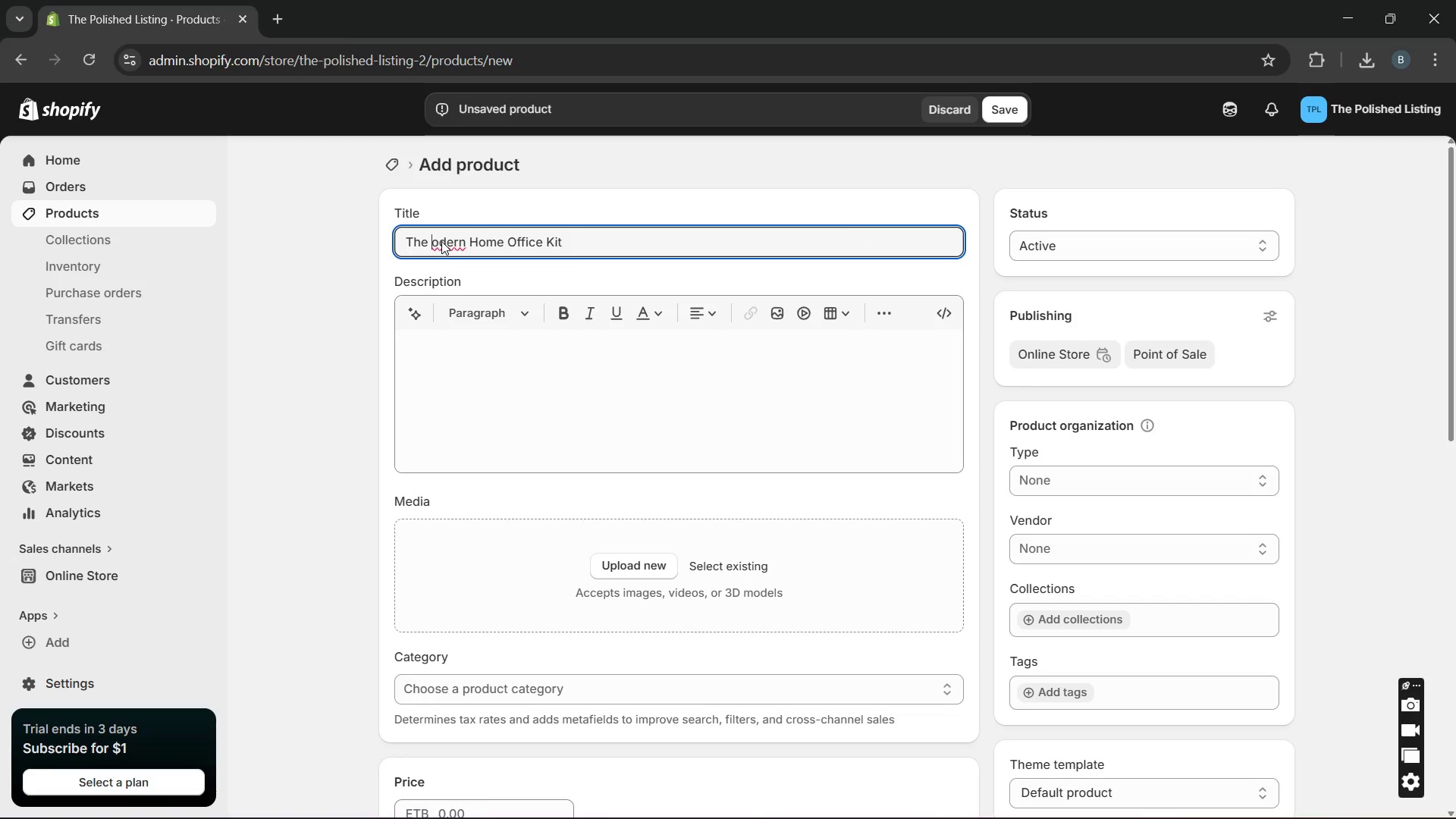 
key(Backspace)
 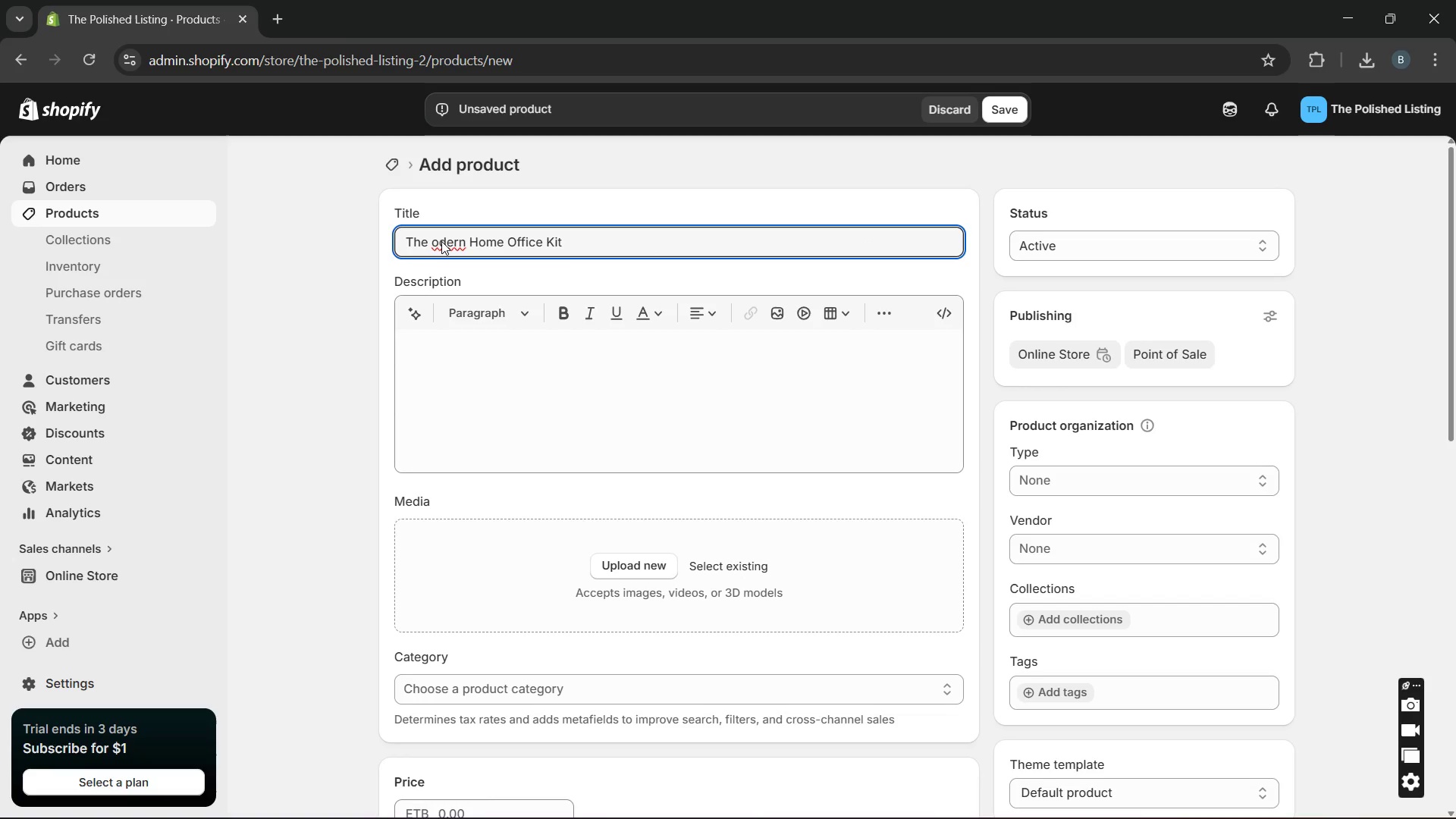 
key(CapsLock)
 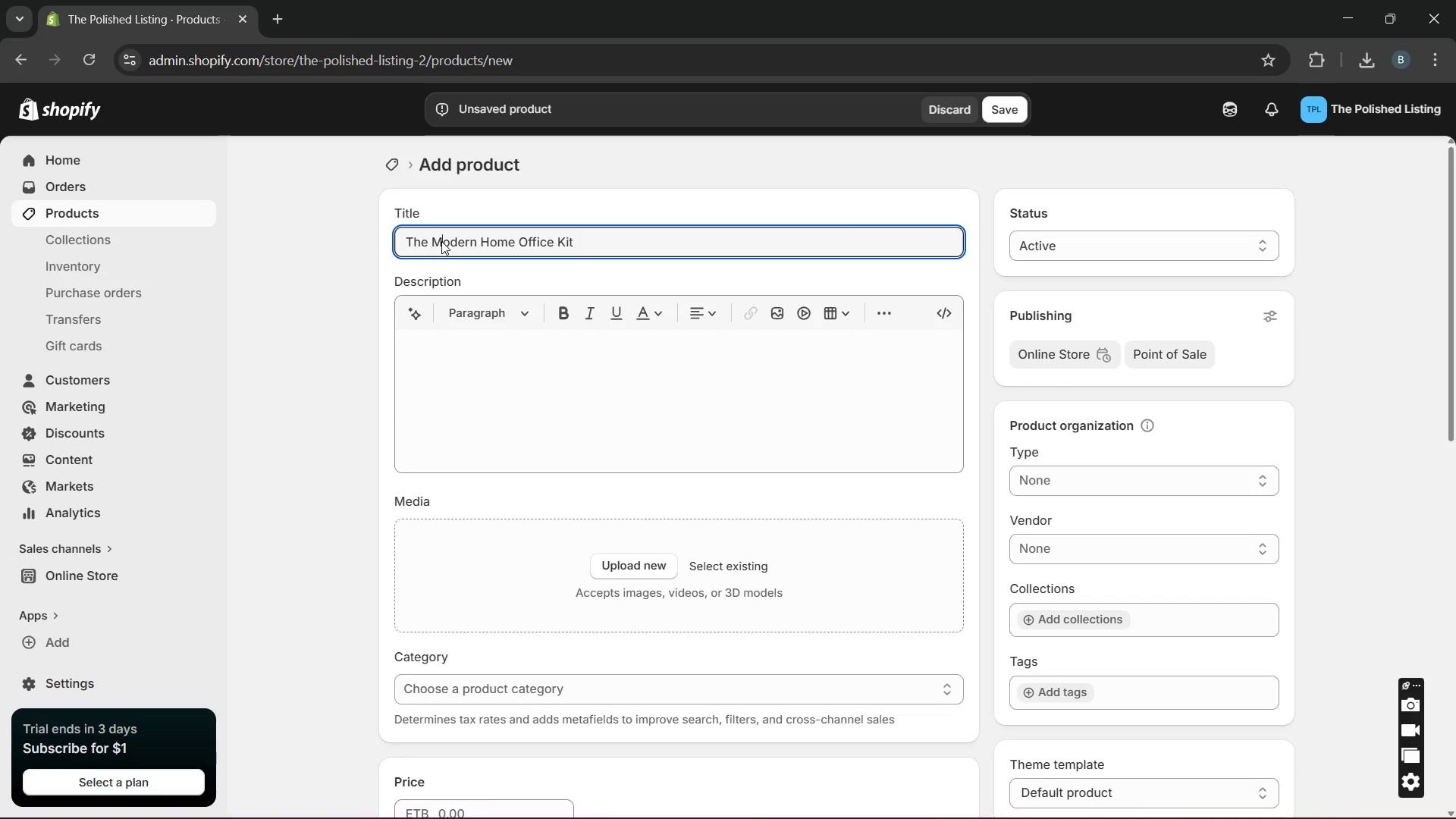 
key(M)
 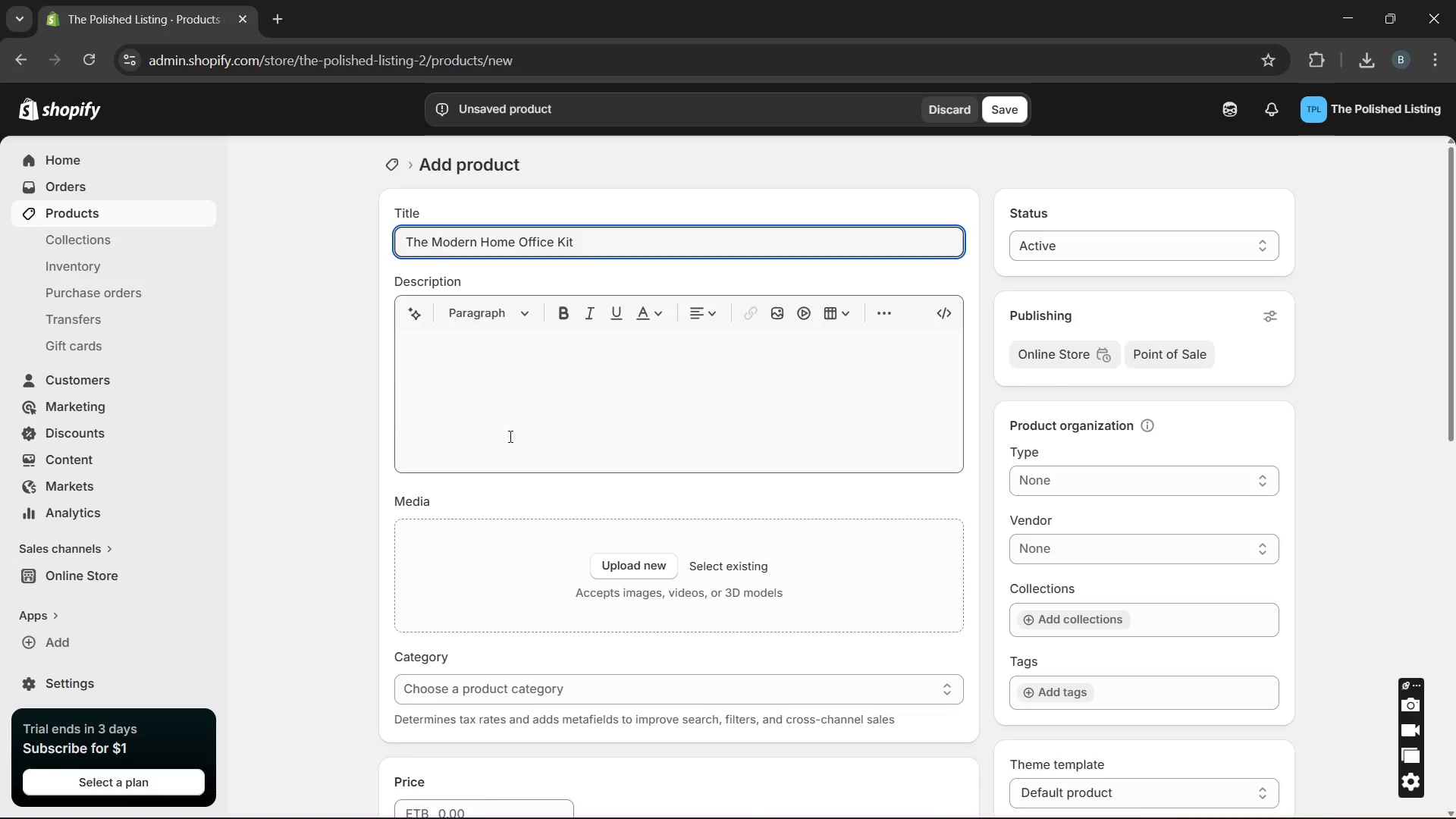 
left_click([509, 436])
 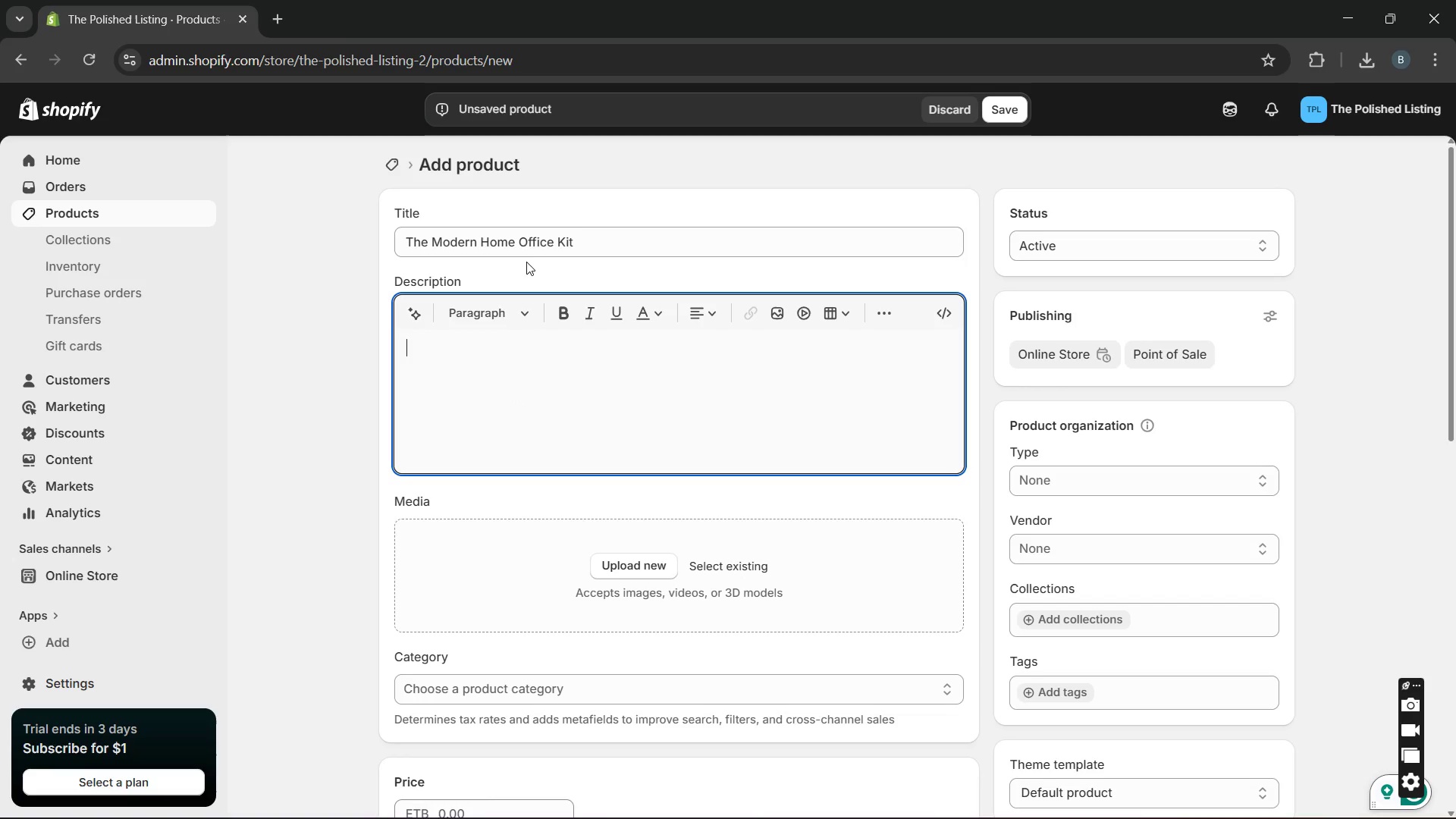 
left_click([527, 241])
 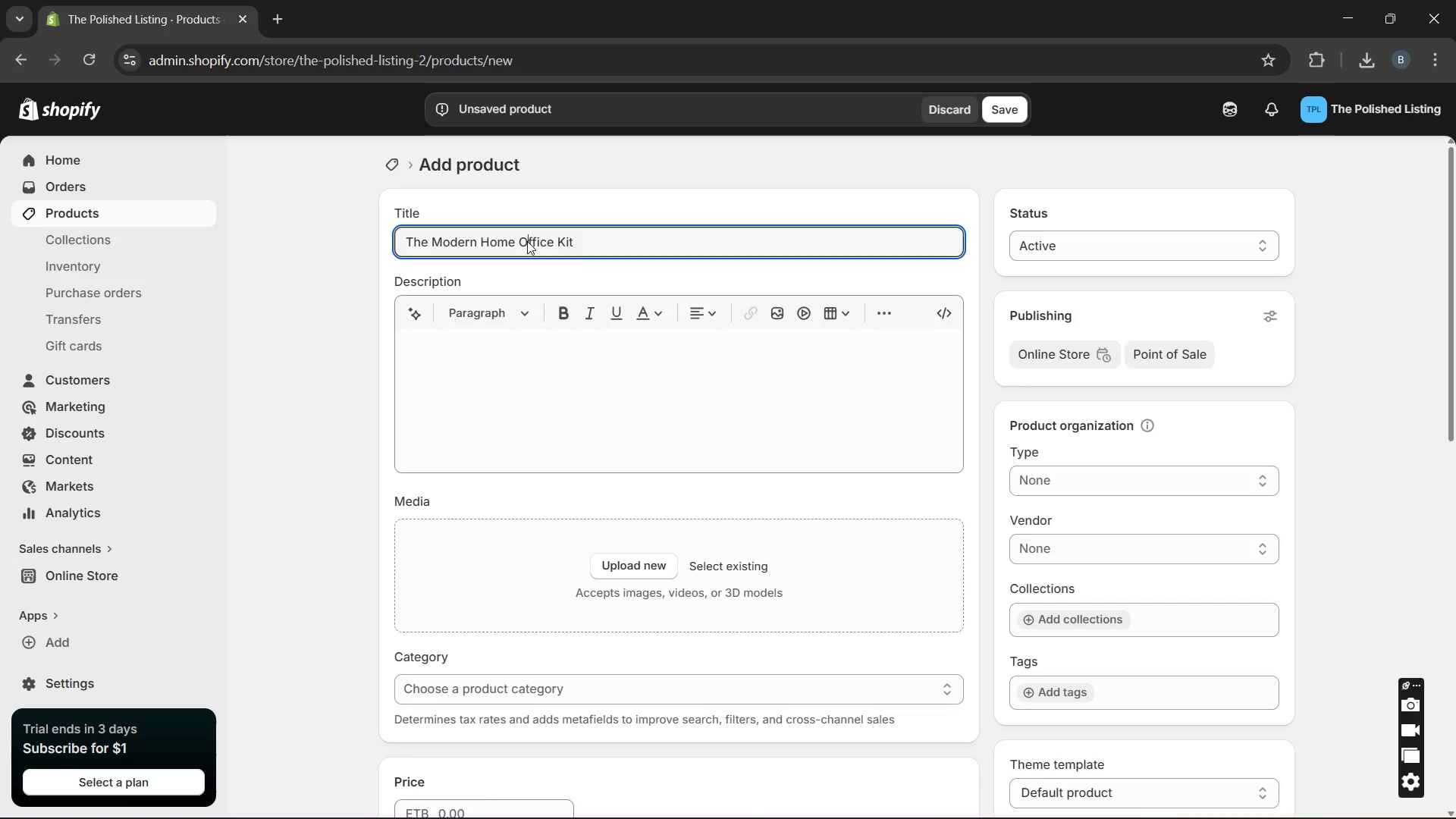 
key(Backspace)
 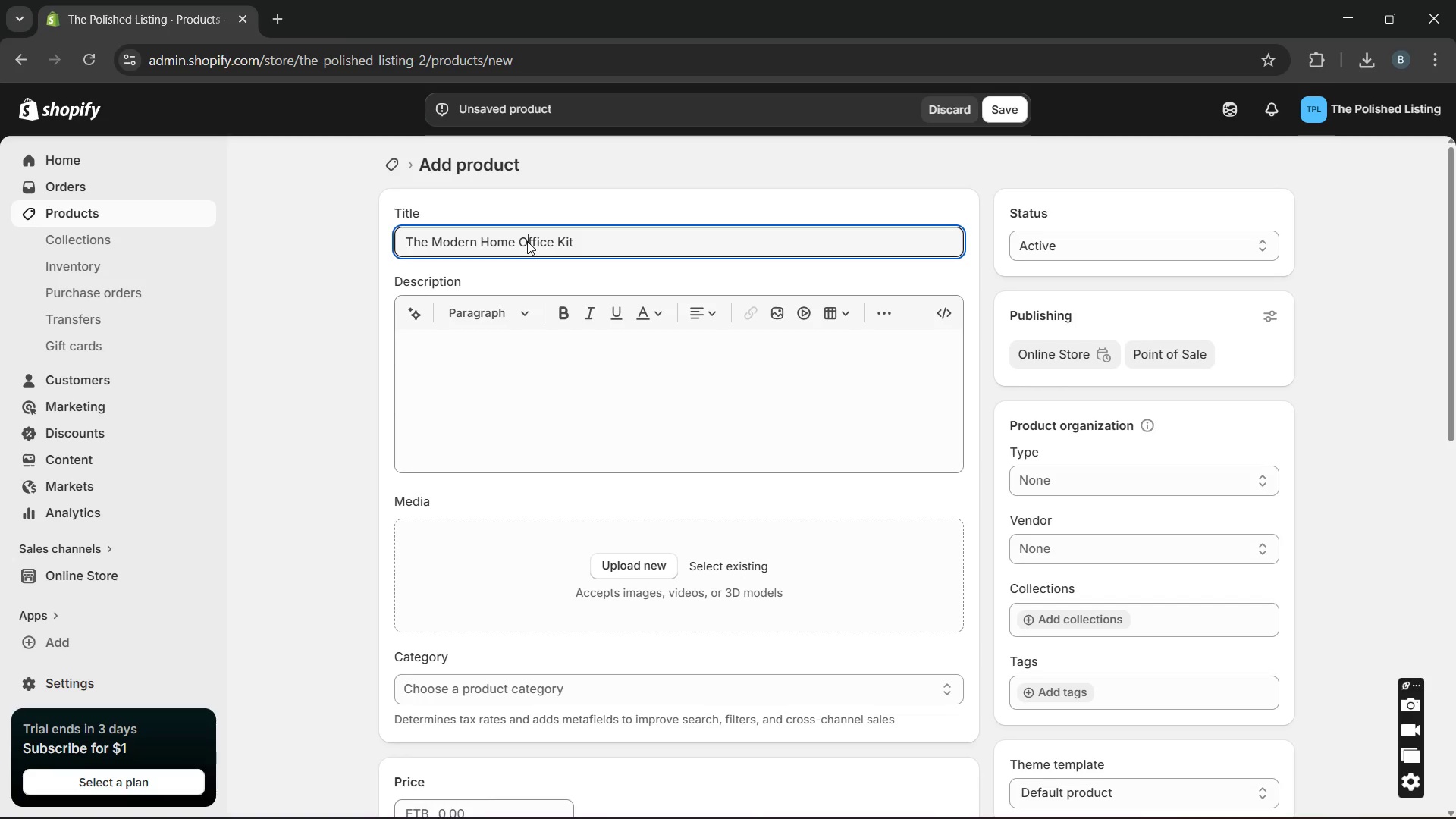 
key(O)
 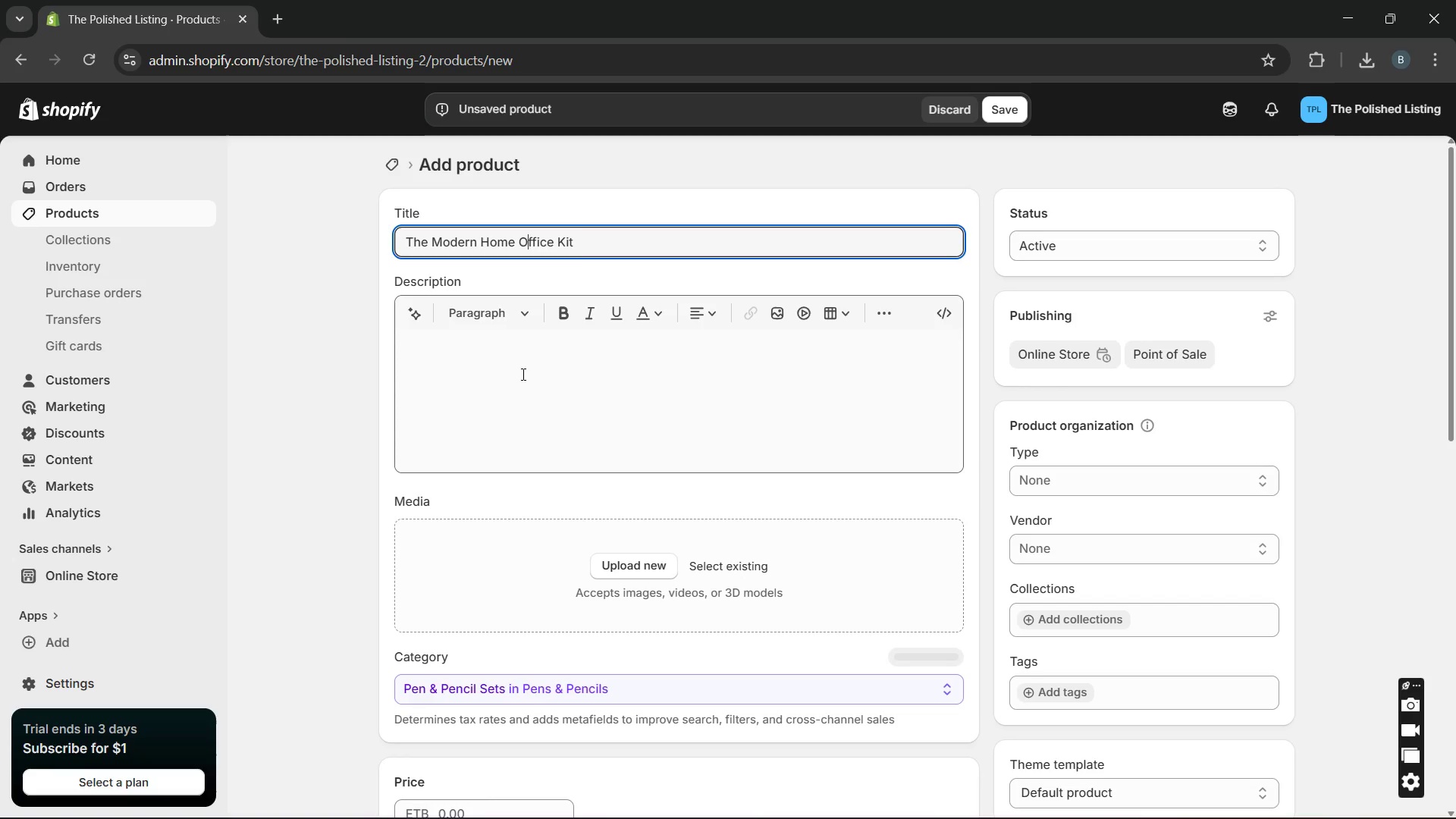 
left_click([522, 374])
 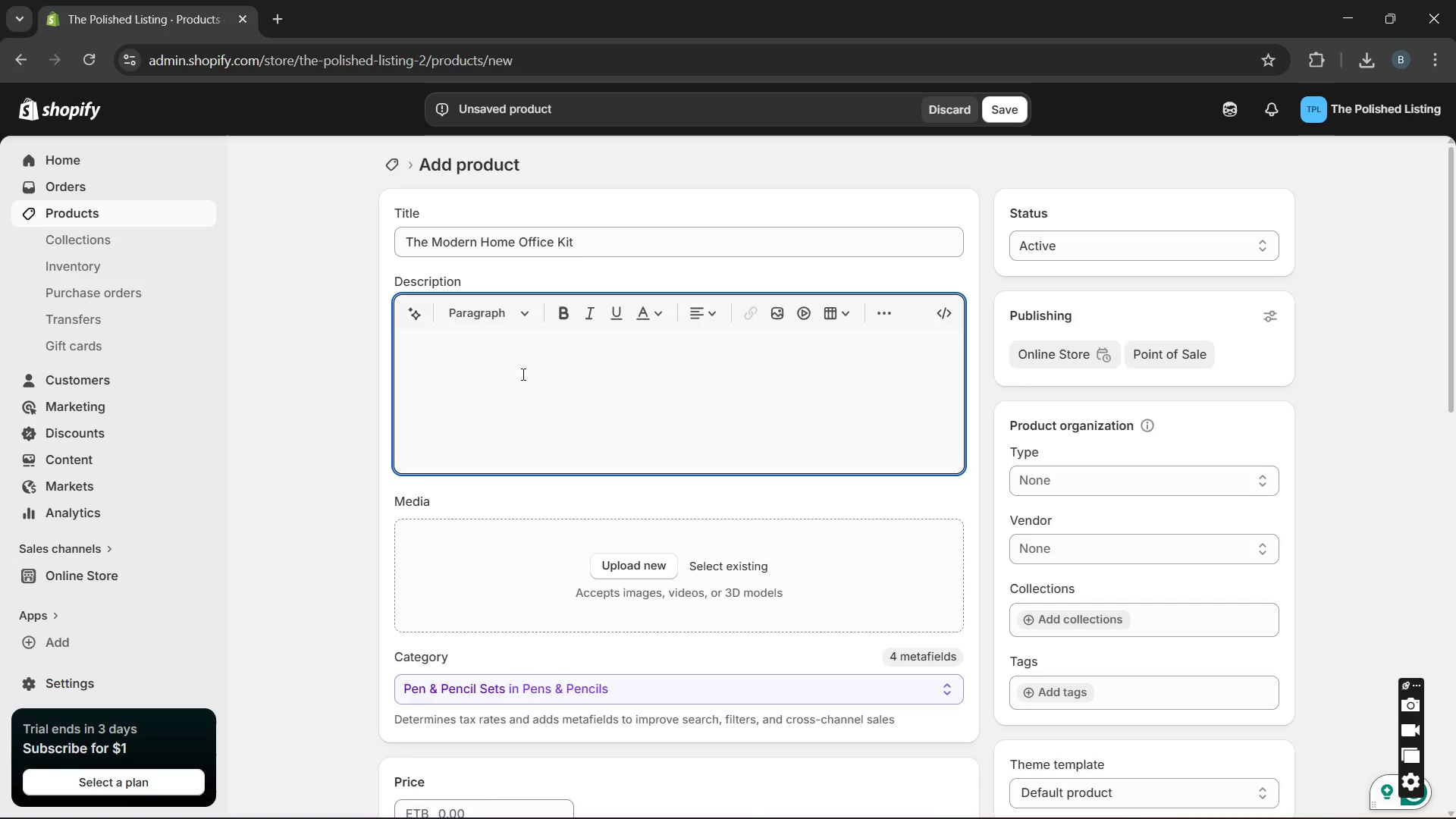 
type(Y)
key(Backspace)
type(t\)
key(Backspace)
key(Backspace)
type(Turn ant)
key(Backspace)
type(y spare room p)
key(Backspace)
type(or corner into a productive )
 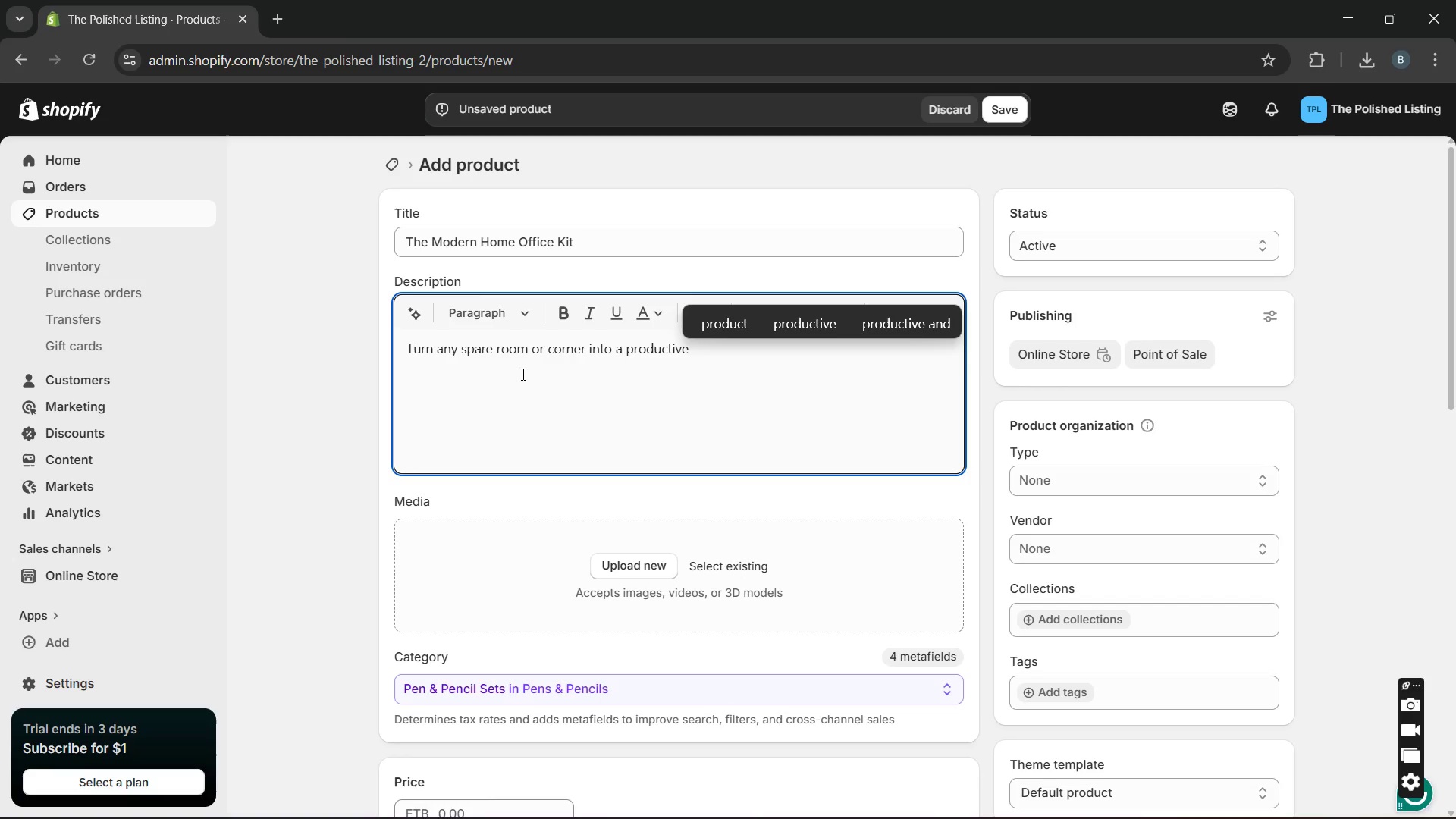 
type(and stylish worksace with )
 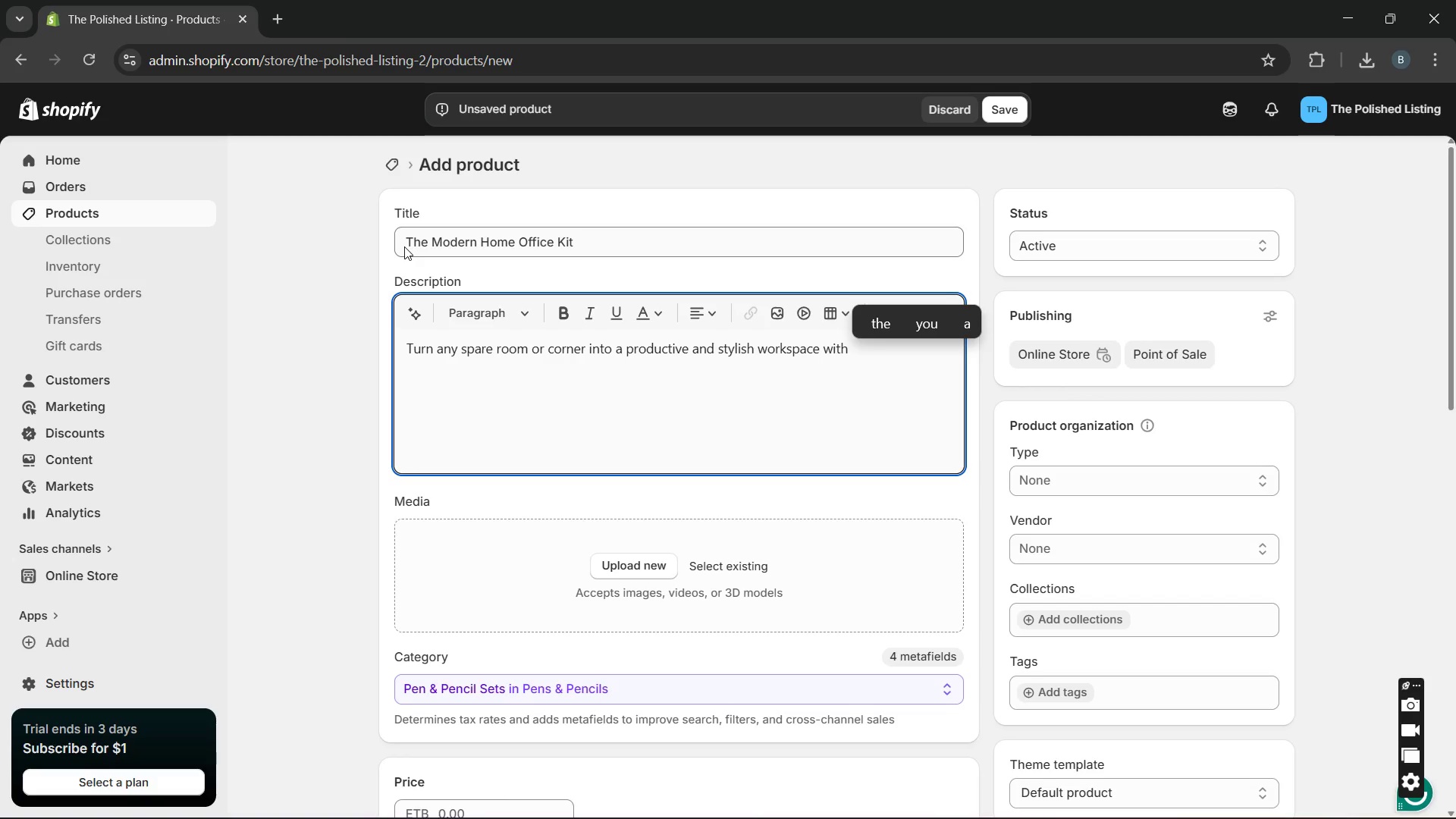 
left_click([404, 246])
 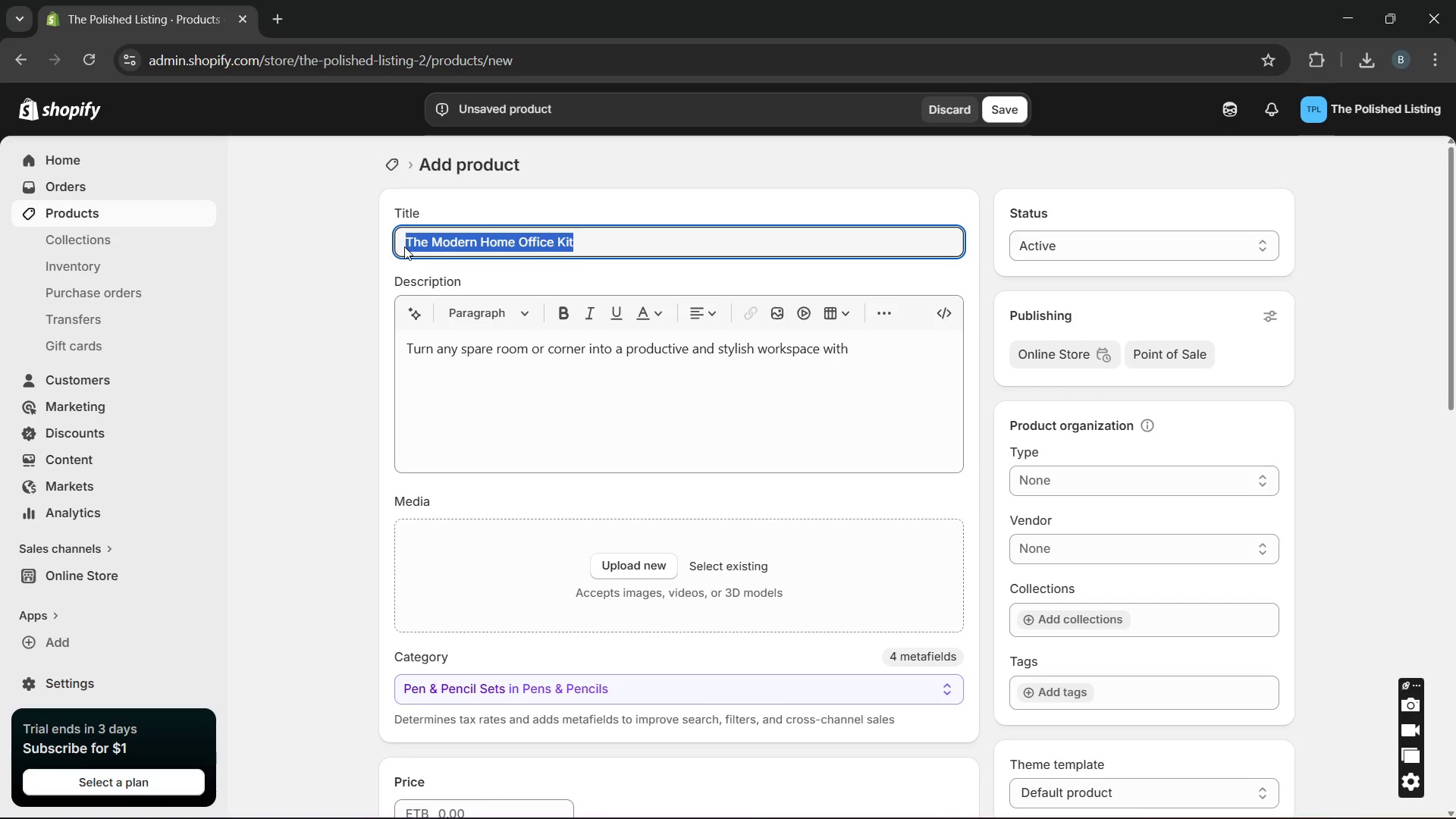 
key(Control+C)
 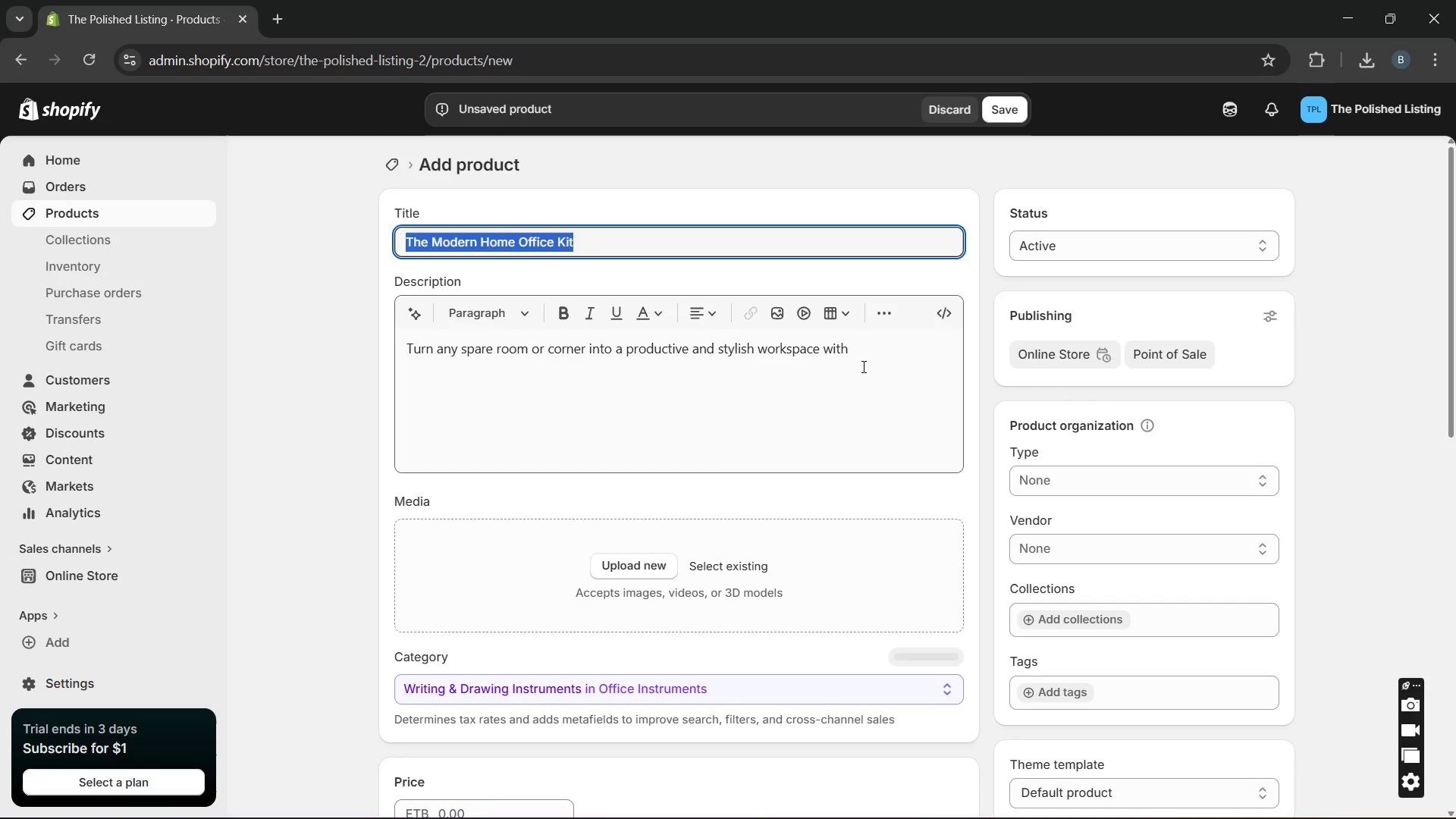 
left_click([862, 366])
 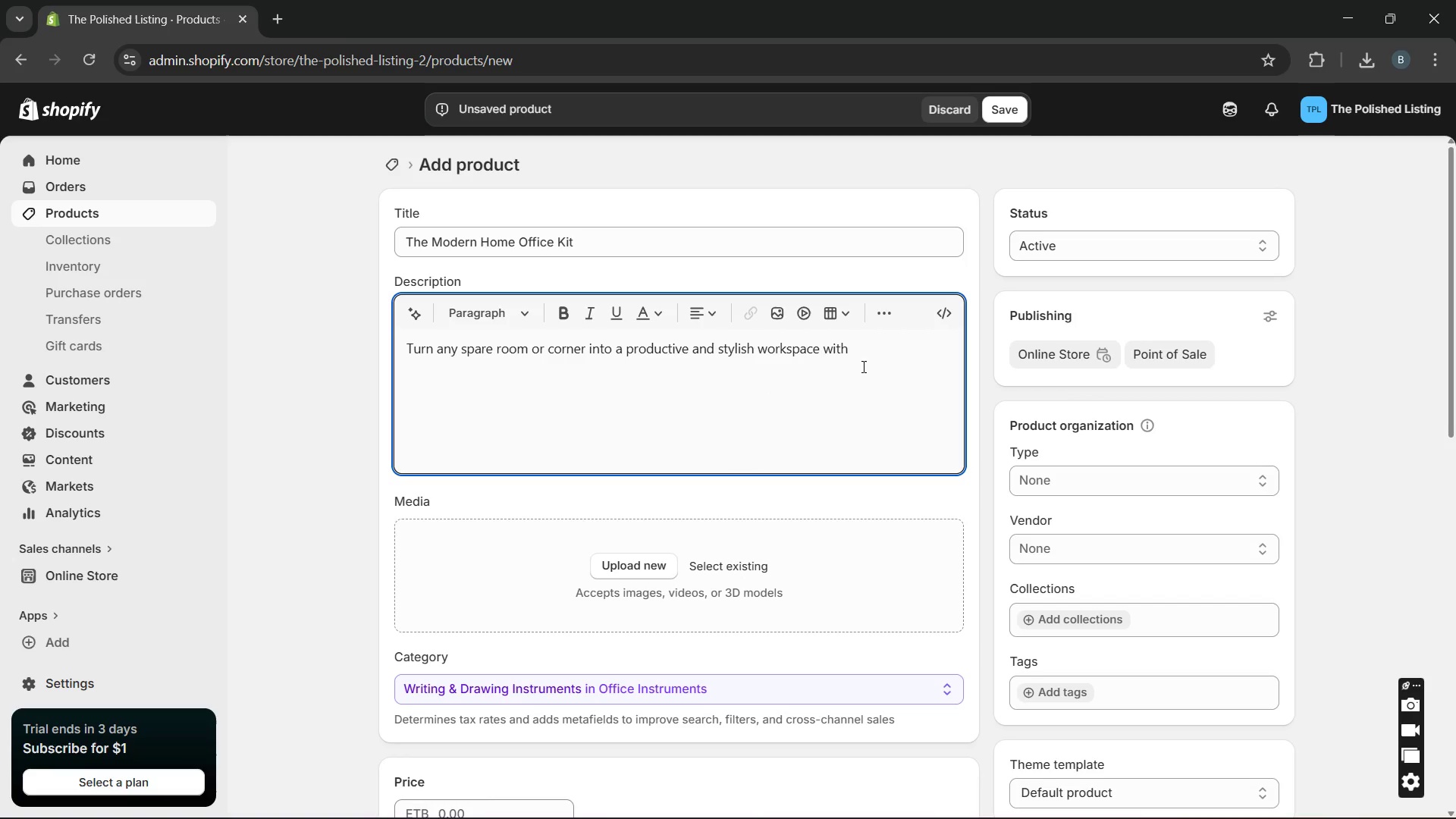 
key(Control+V)
 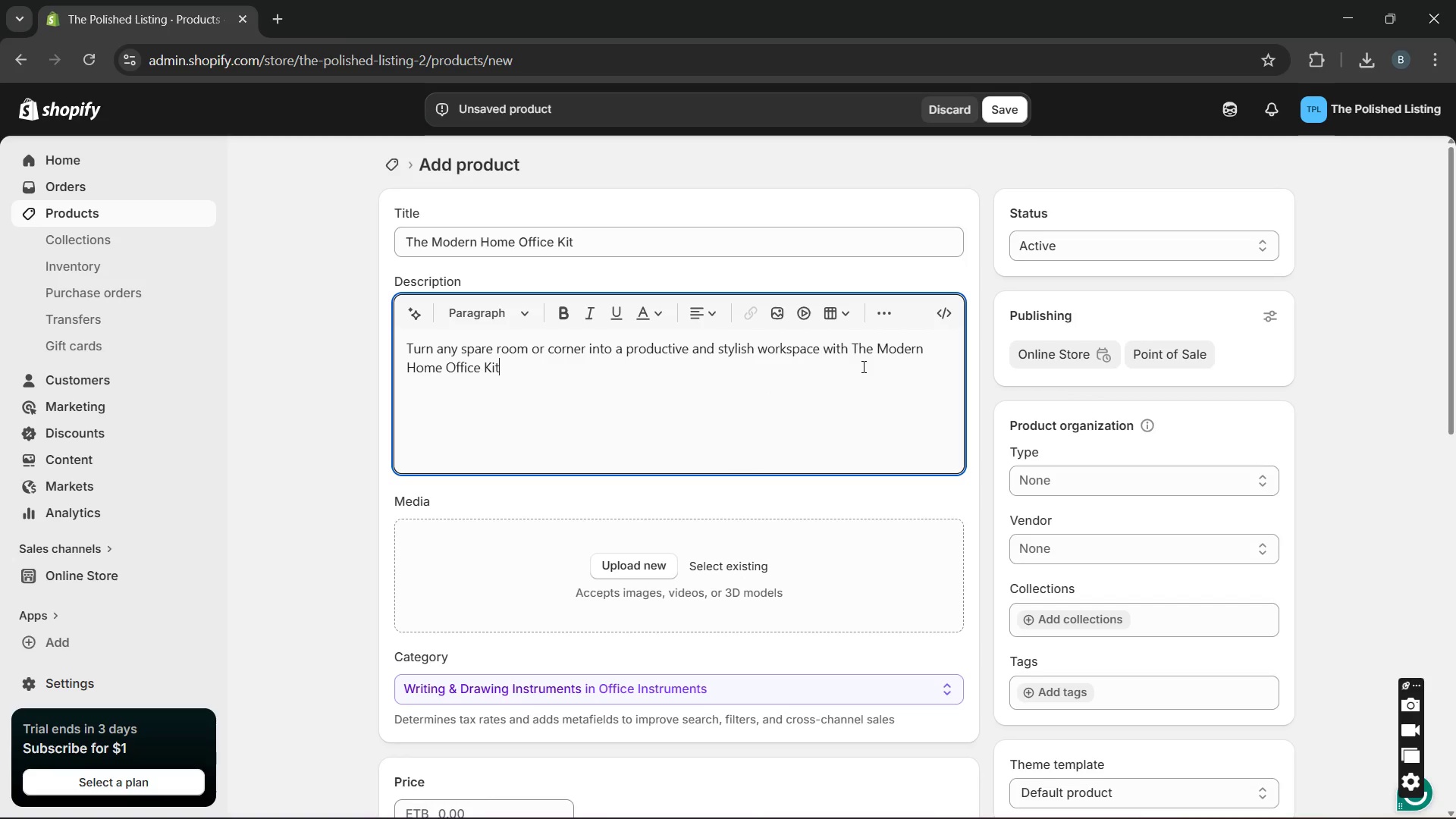 
type( )
key(Backspace)
type(. Designed for today's buyers, this setup helps homes feel funs)
key(Backspace)
type(ctional  )
key(Backspace)
 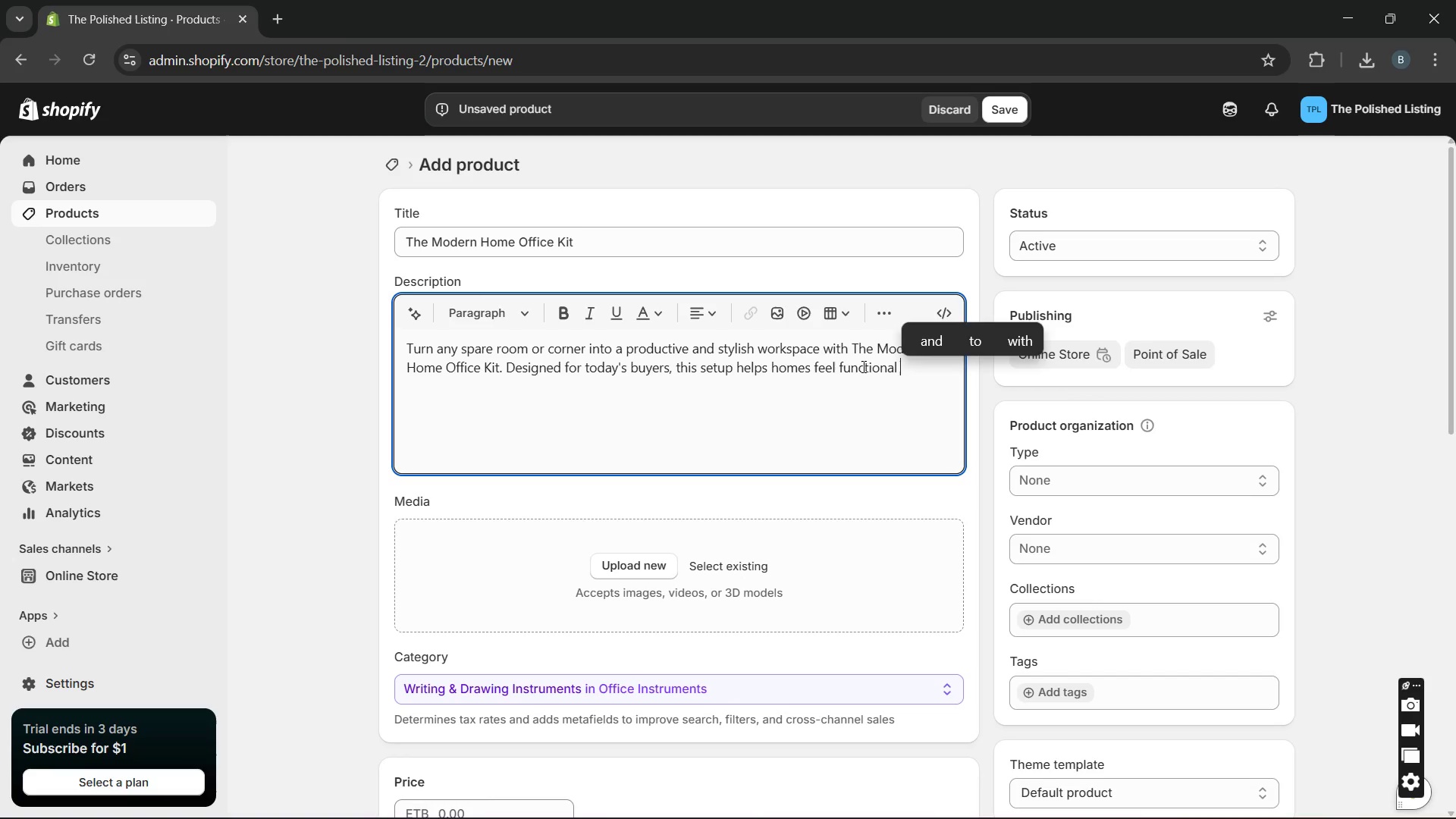 
wait(6.64)
 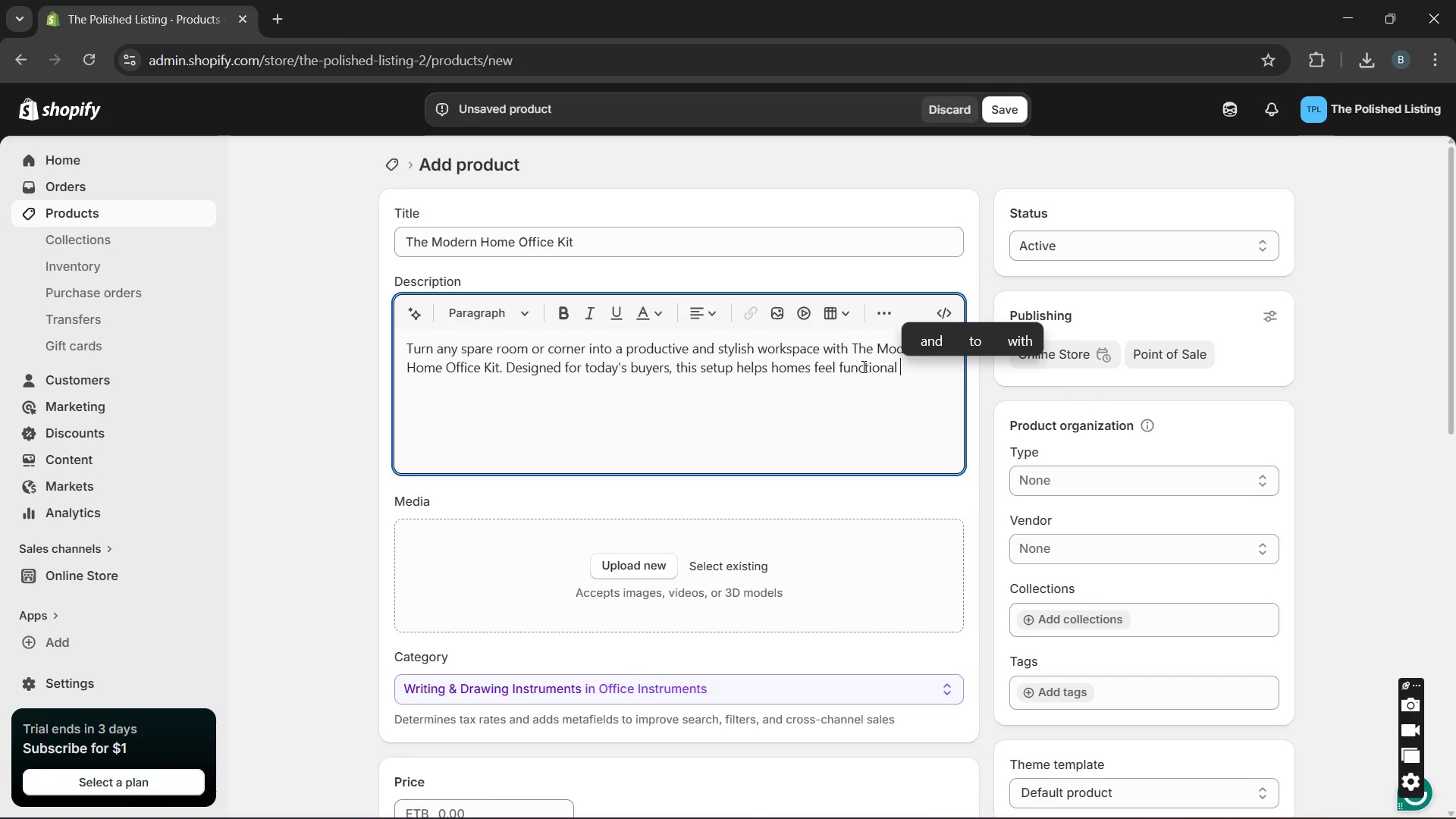 
key(Backspace)
type(, organised and movein ready, Perfect for listing photos, virtual tours, and open )
 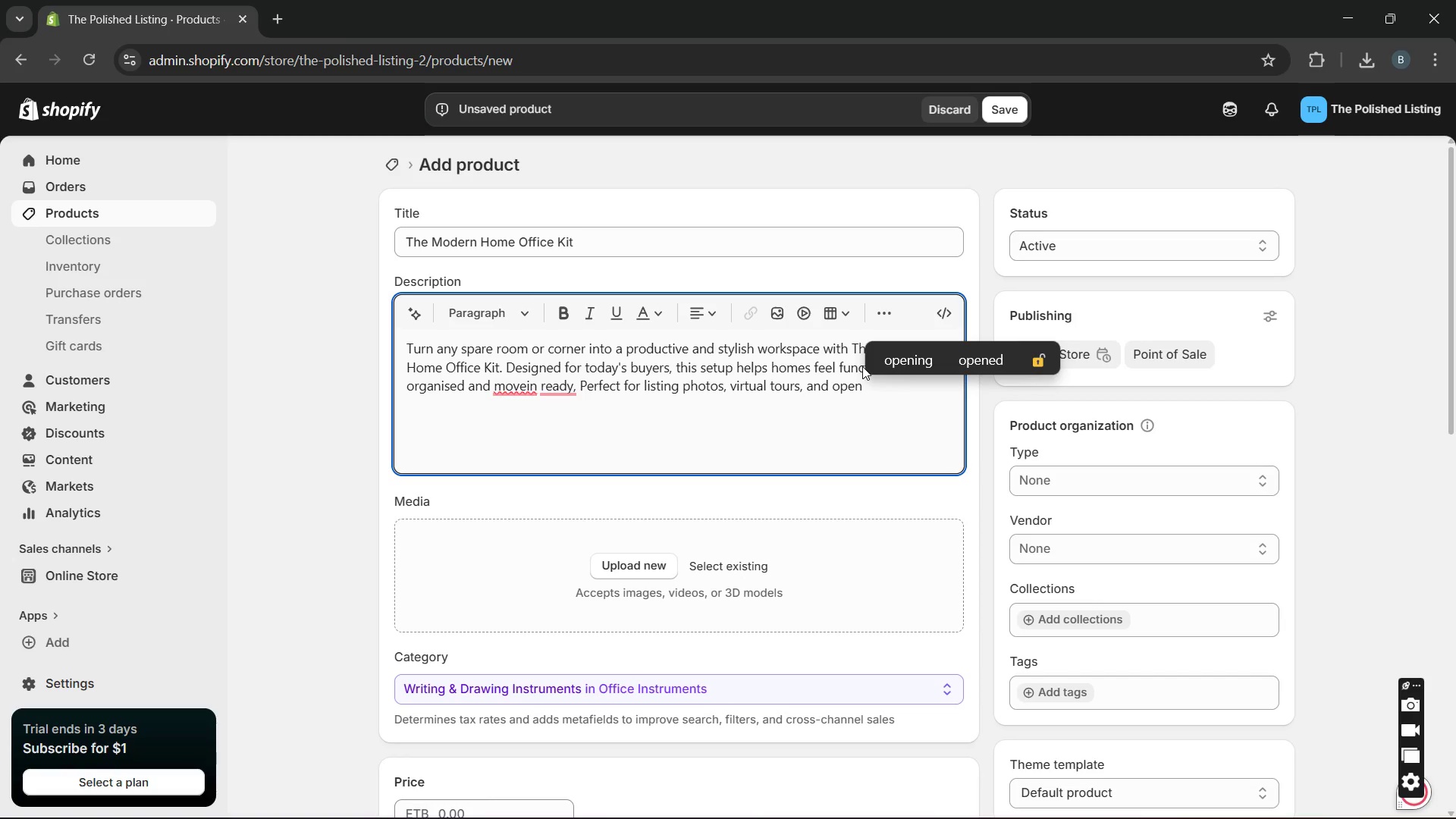 
type(houses where a dedicated office space adds real value)
 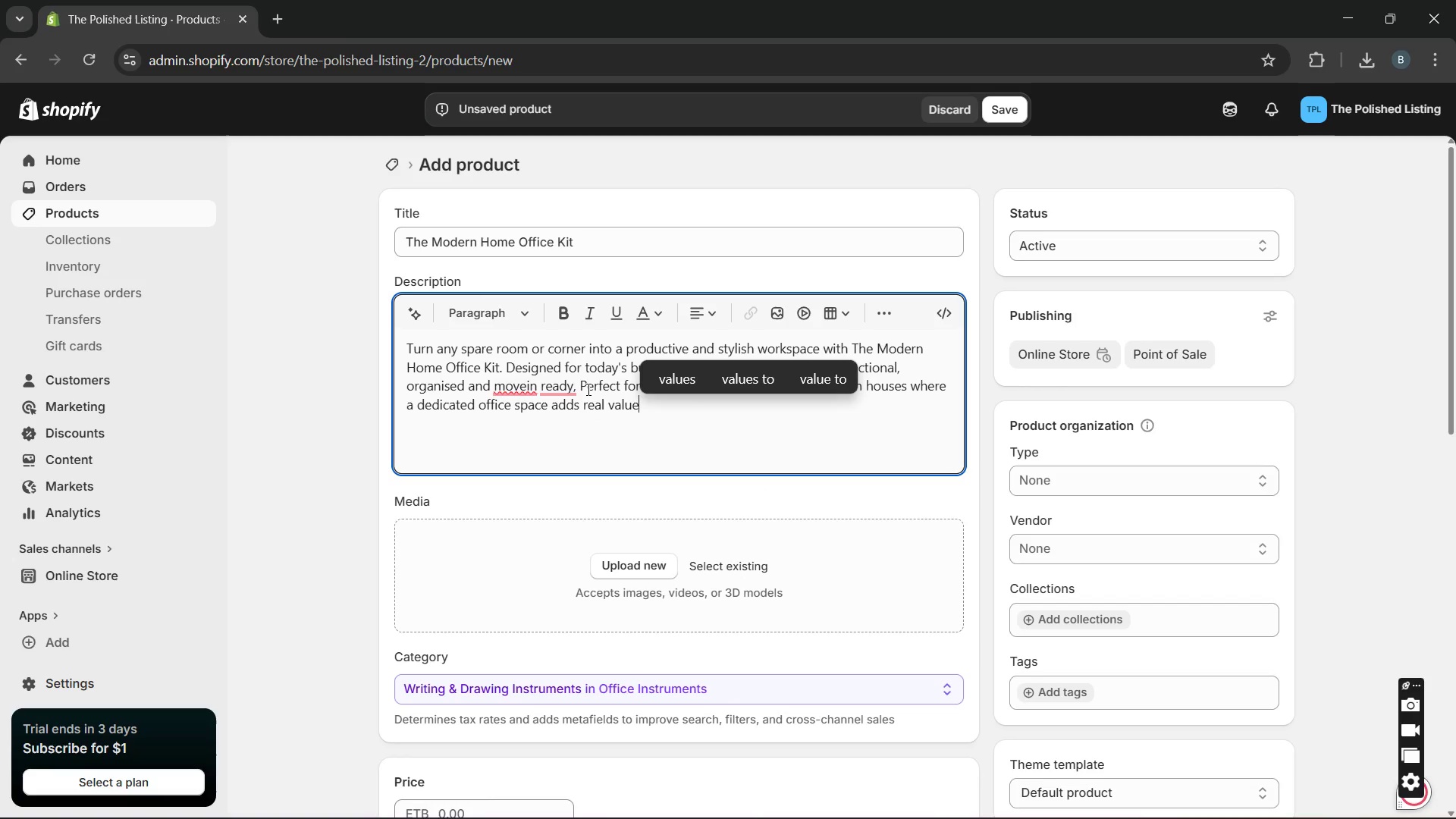 
key(Period)
 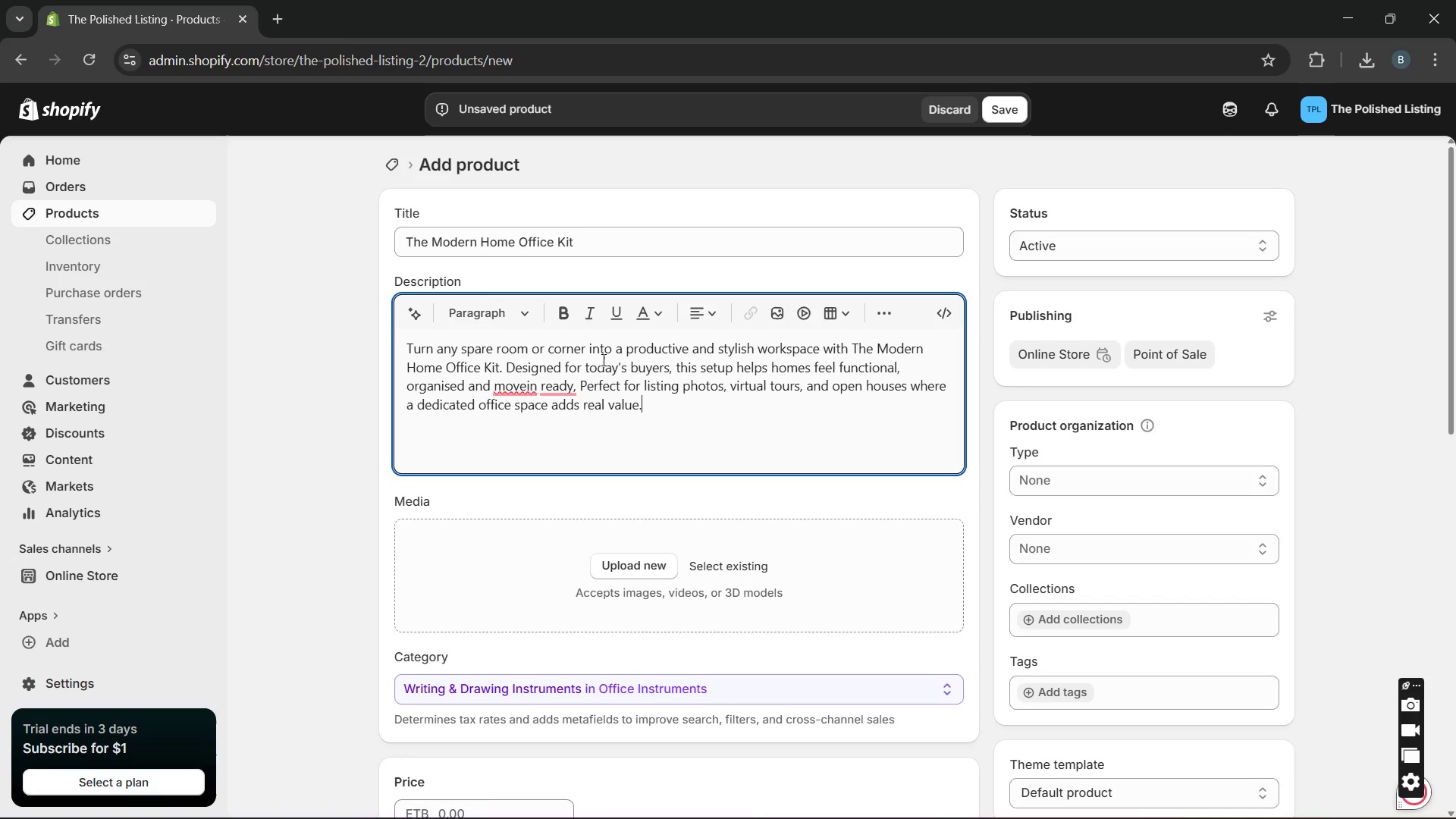 
mouse_move([537, 398])
 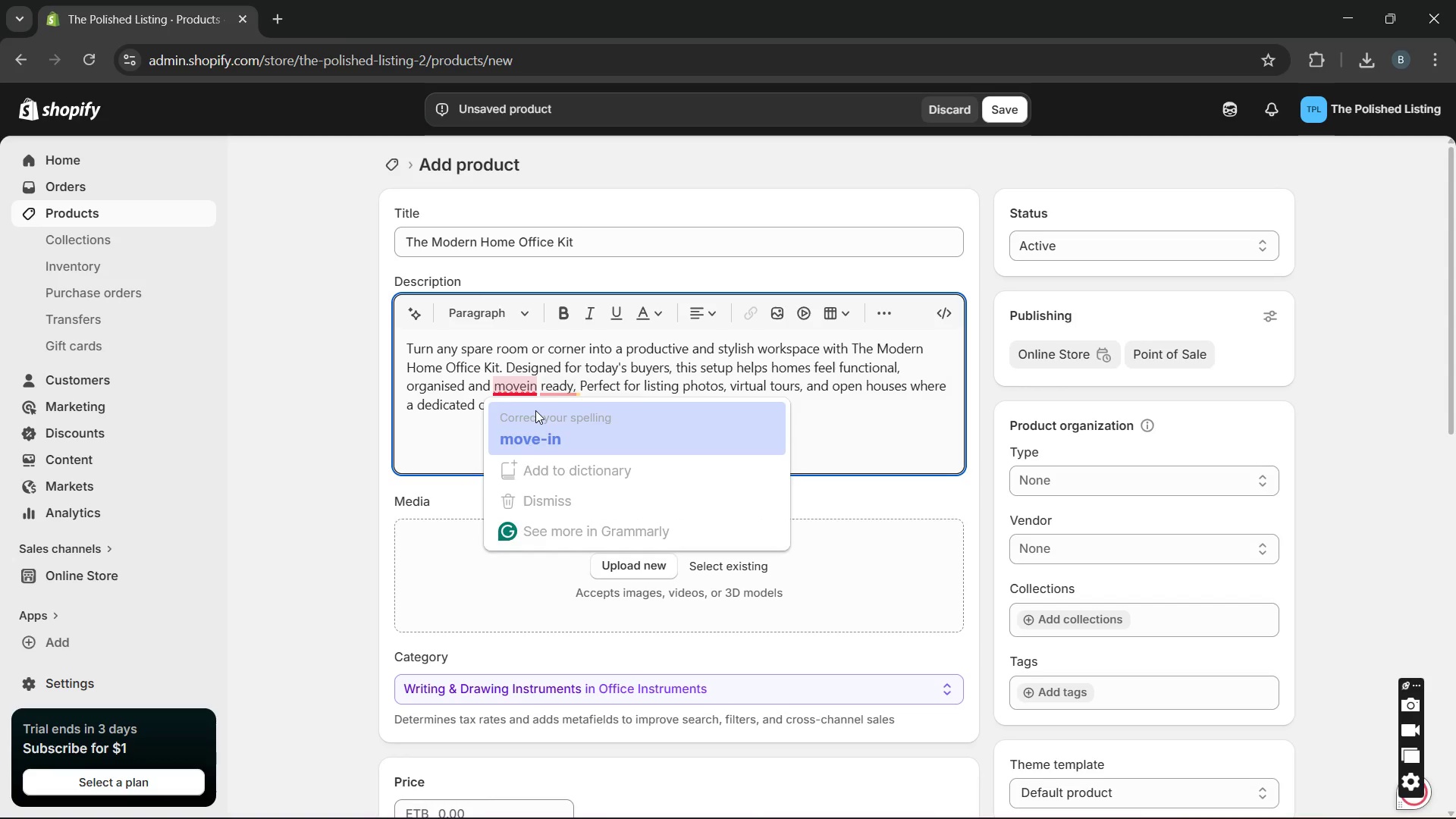 
left_click([535, 410])
 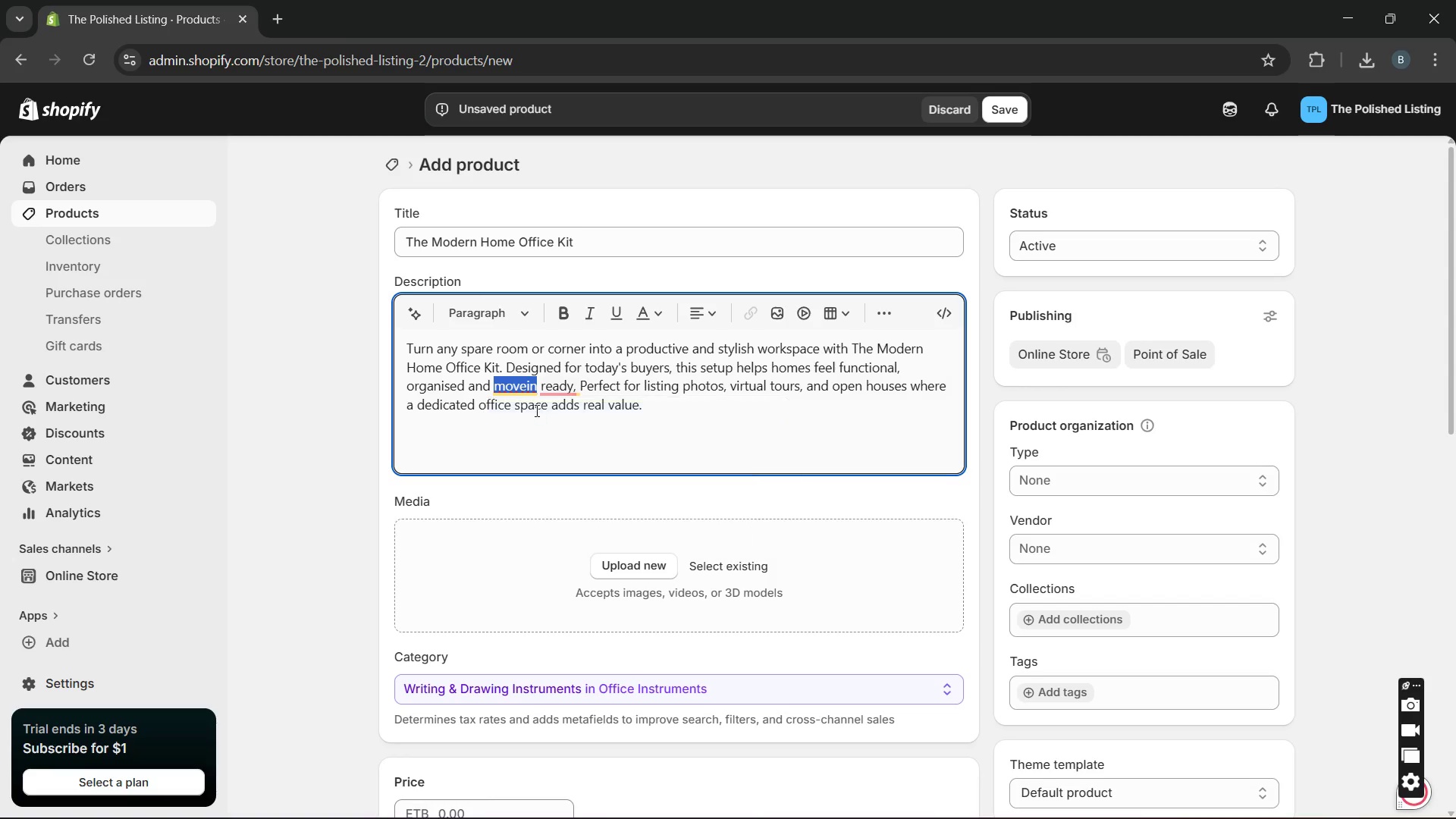 
key(Unknown)
 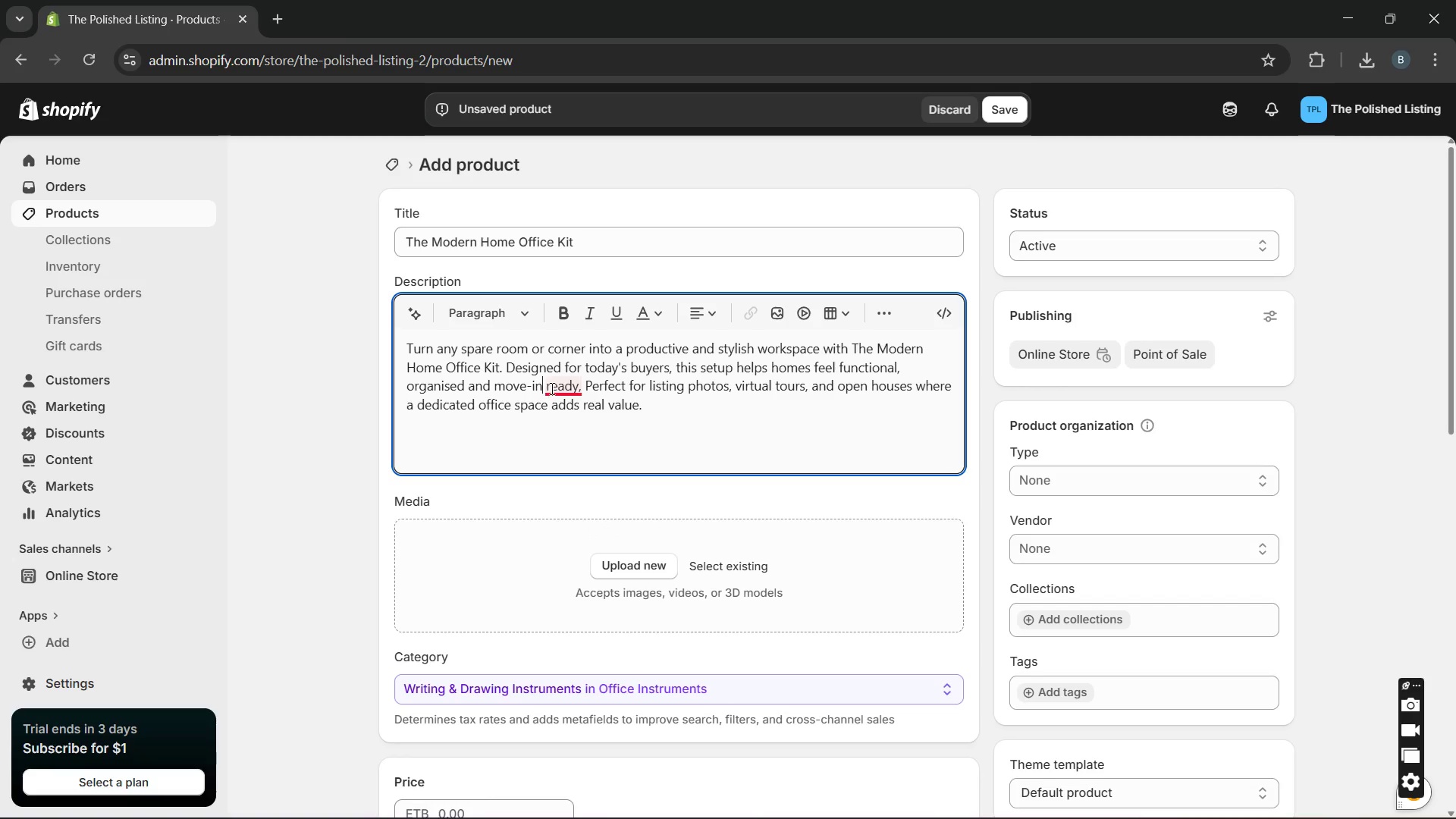 
key(Unknown)
 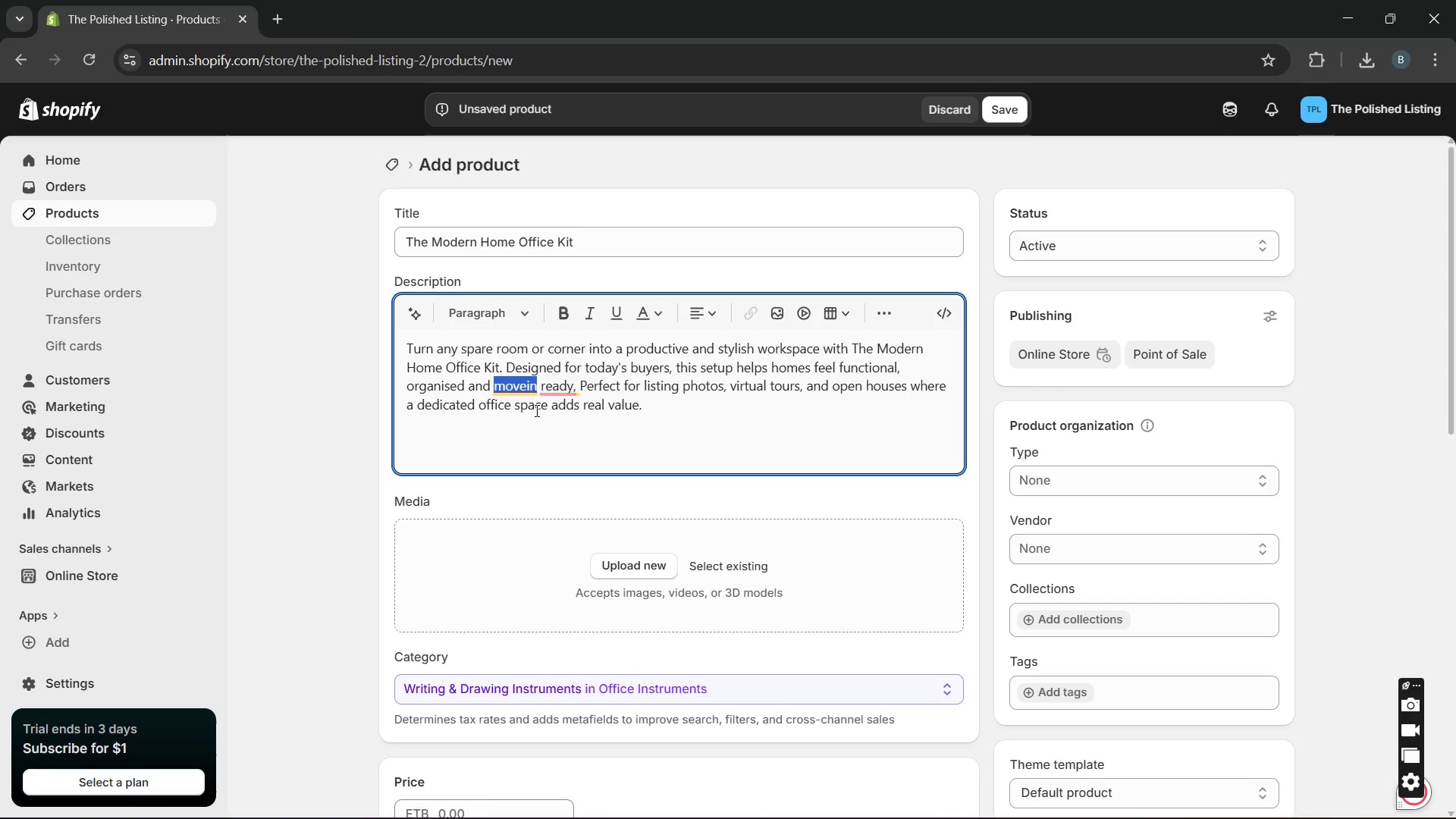 
key(Unknown)
 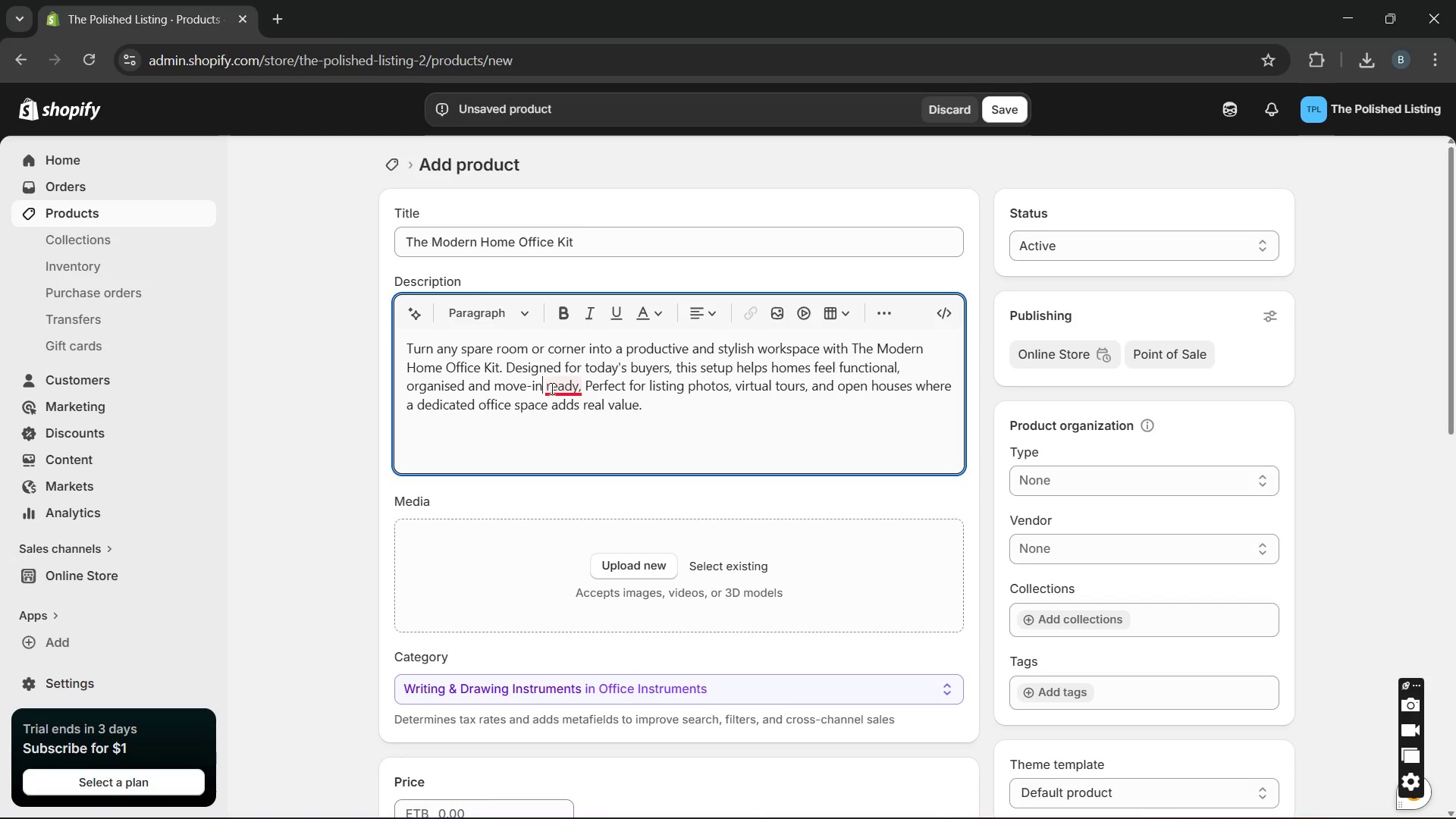 
key(Unknown)
 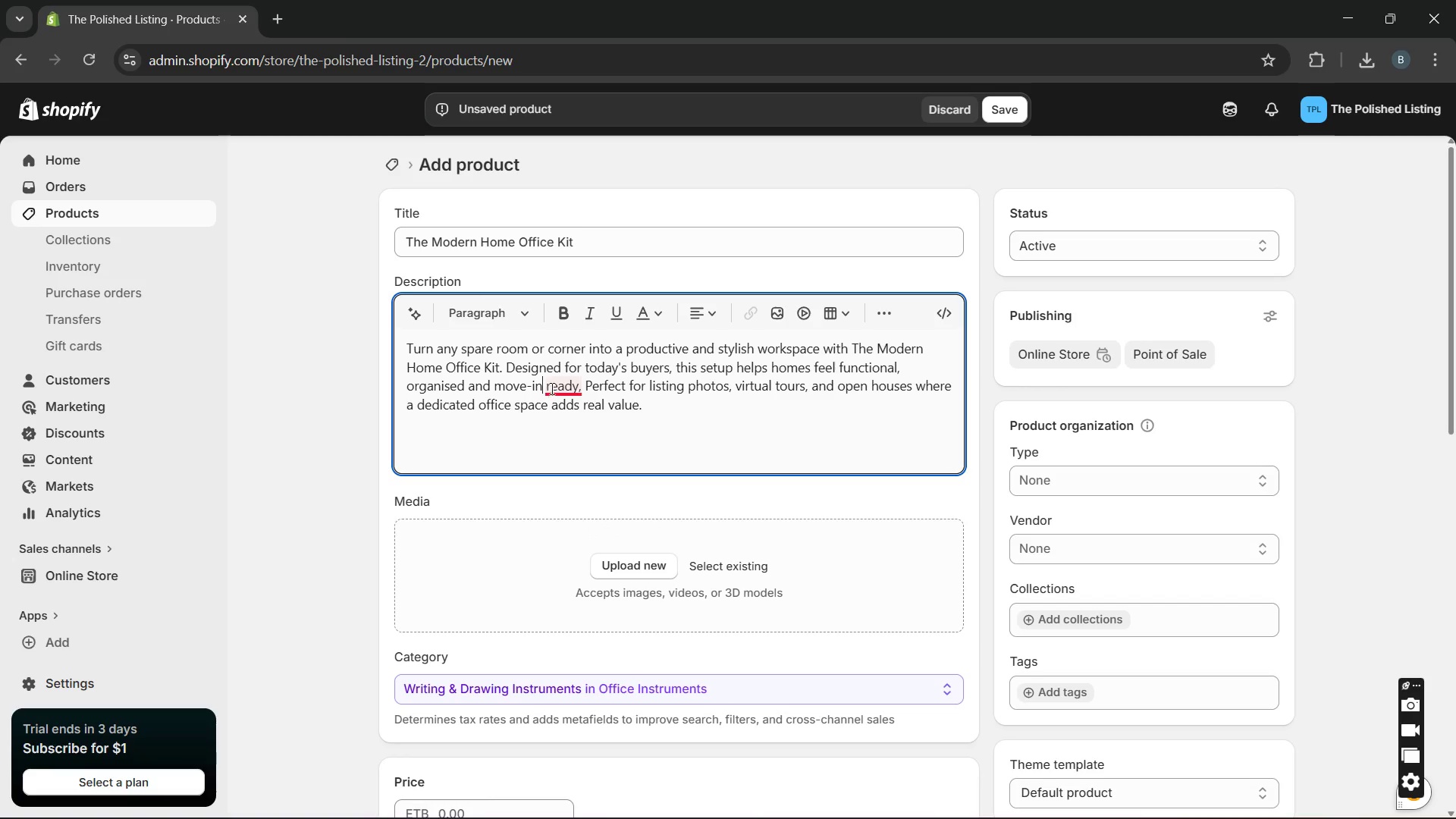 
key(Unknown)
 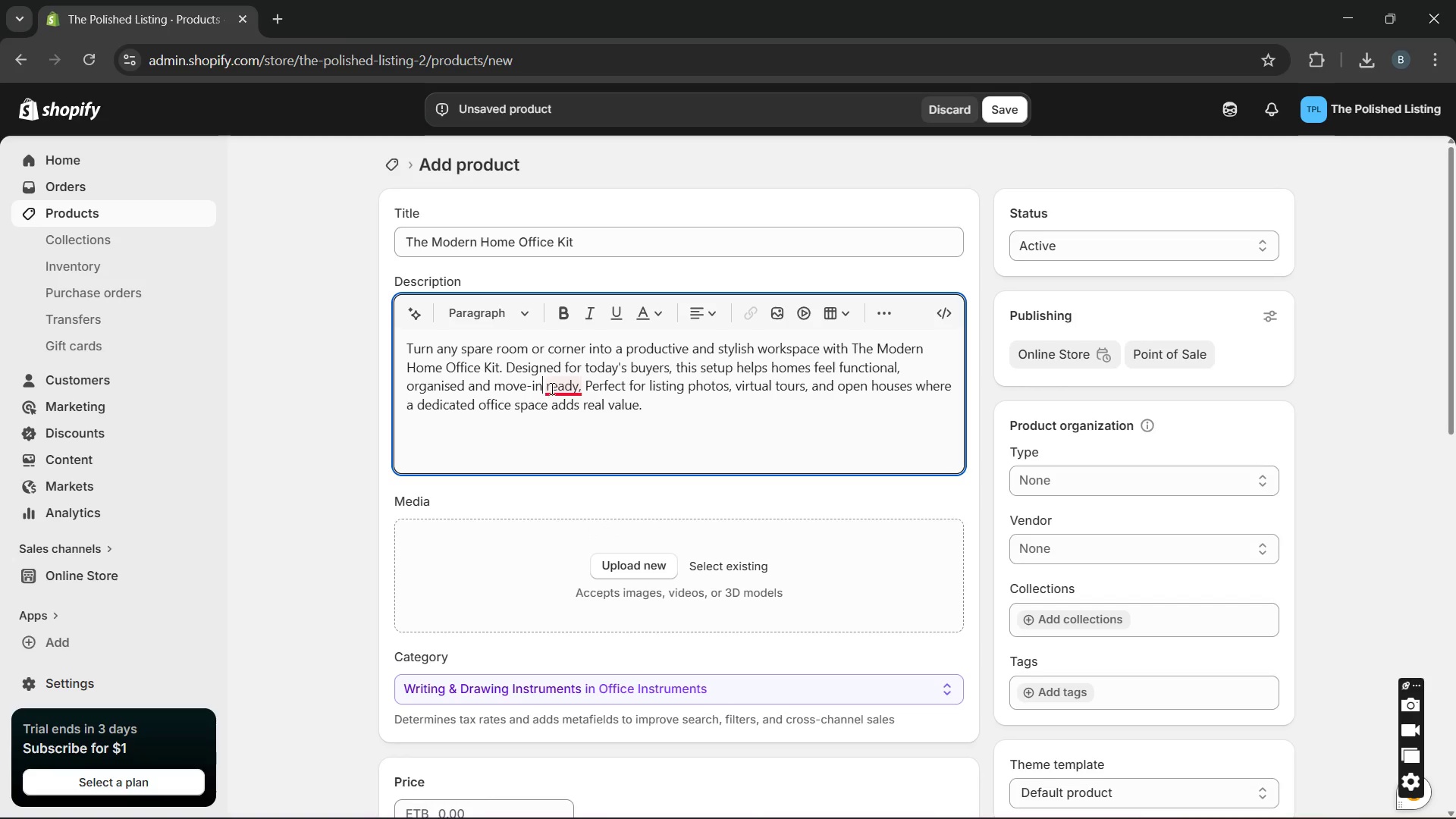 
key(Unknown)
 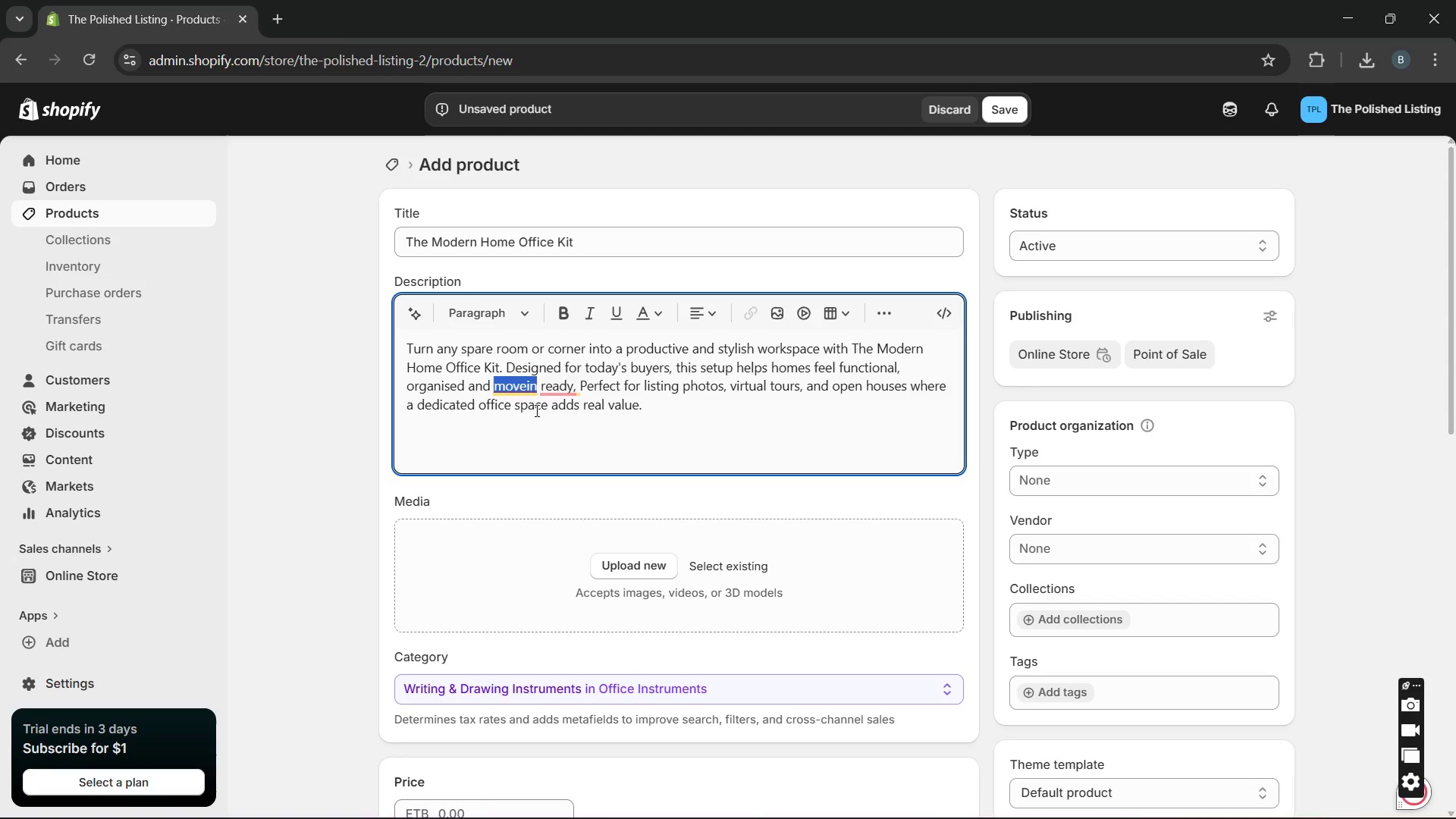 
hold_key(key=Unknown, duration=5.72)
 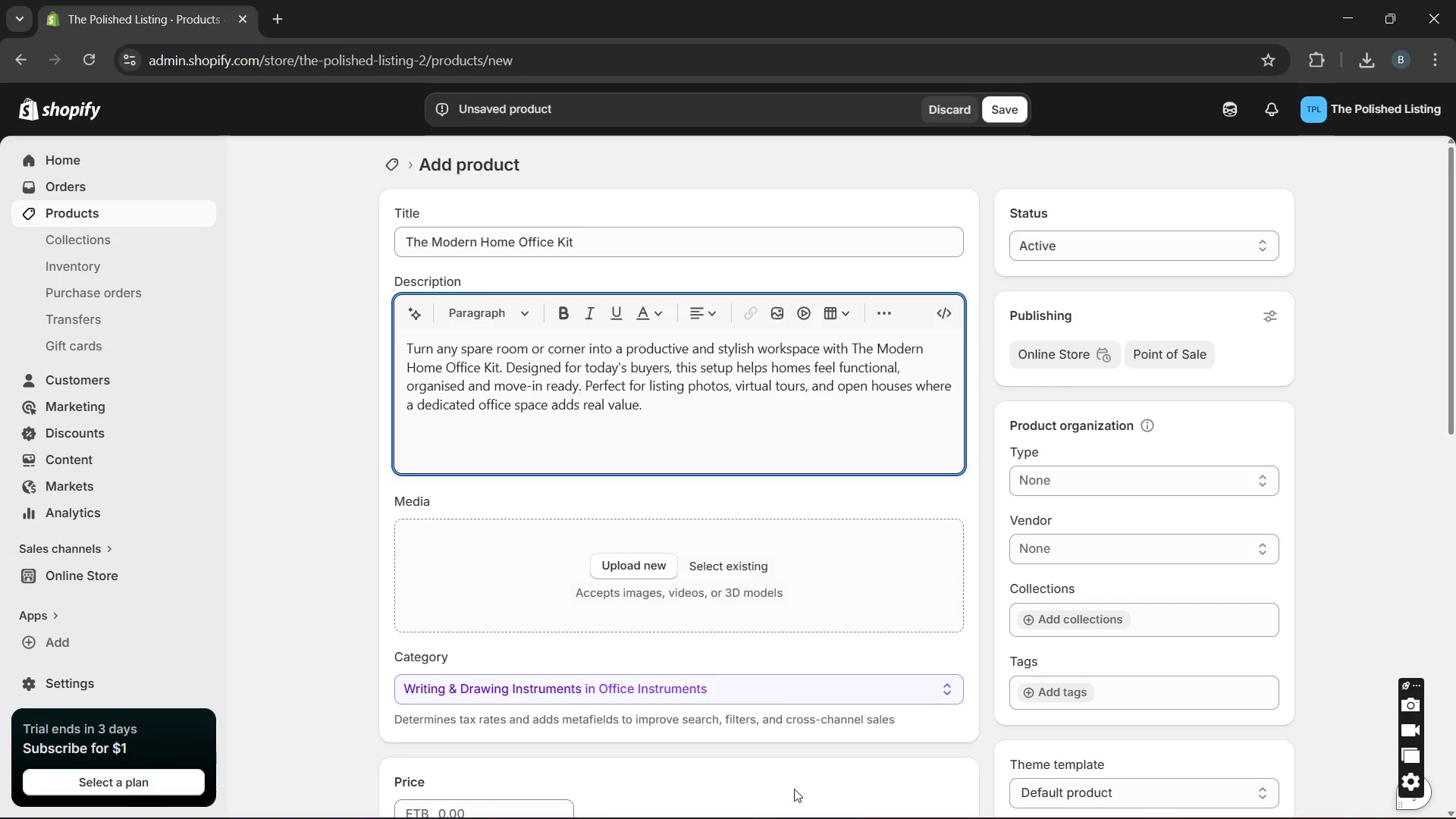 
left_click([574, 434])
 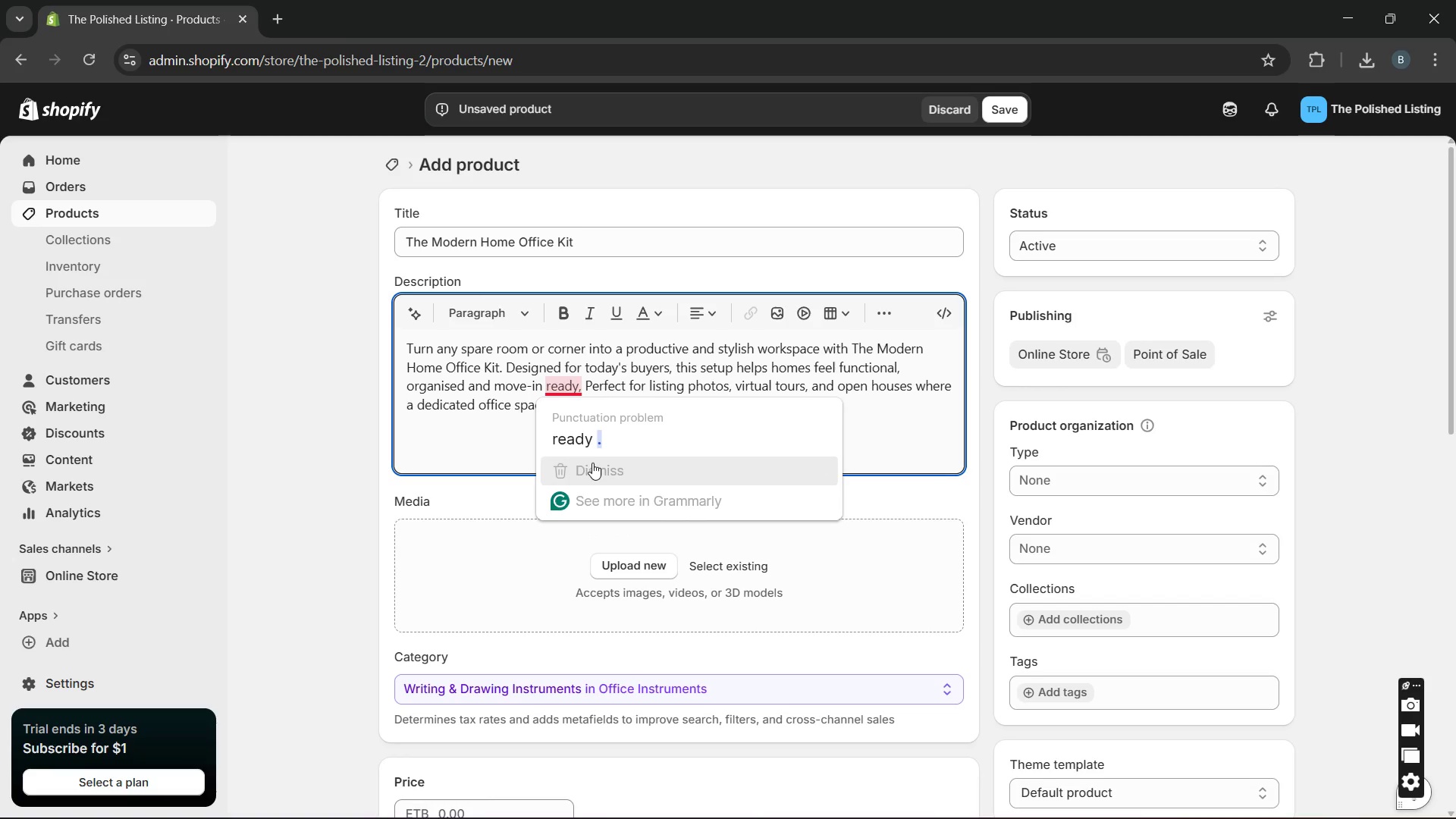 
left_click([588, 447])
 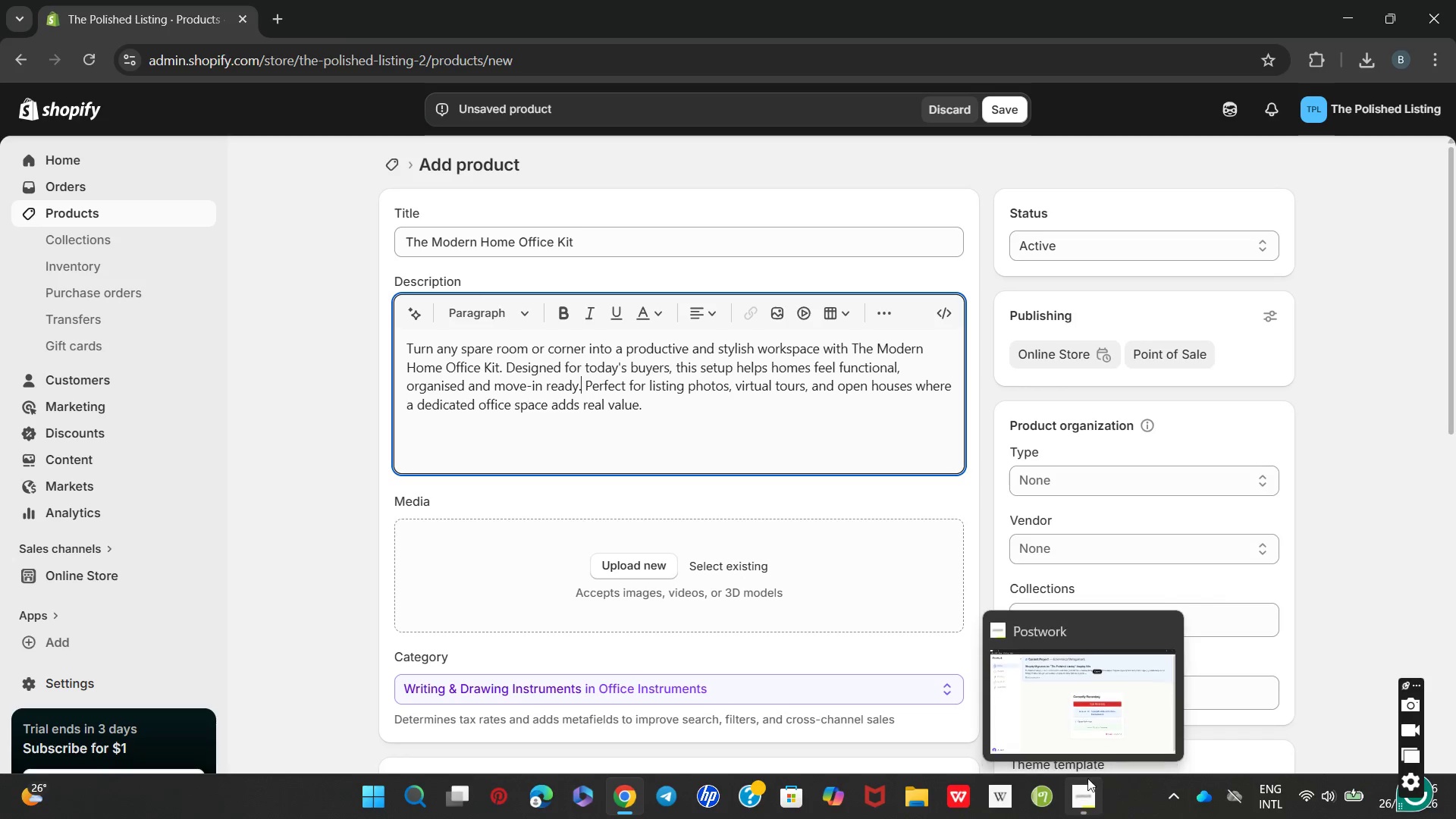 
left_click([1080, 731])